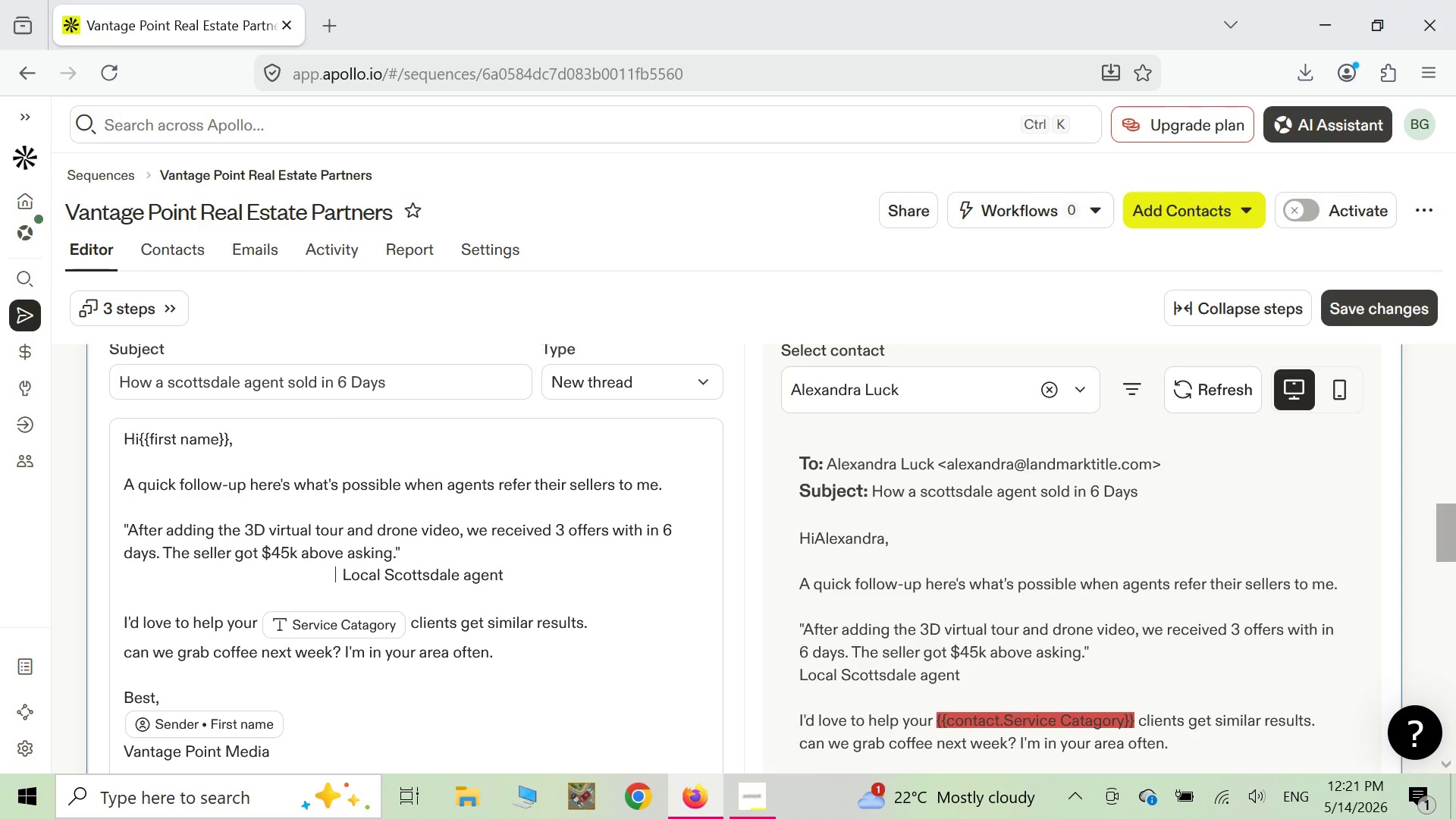 
key(Space)
 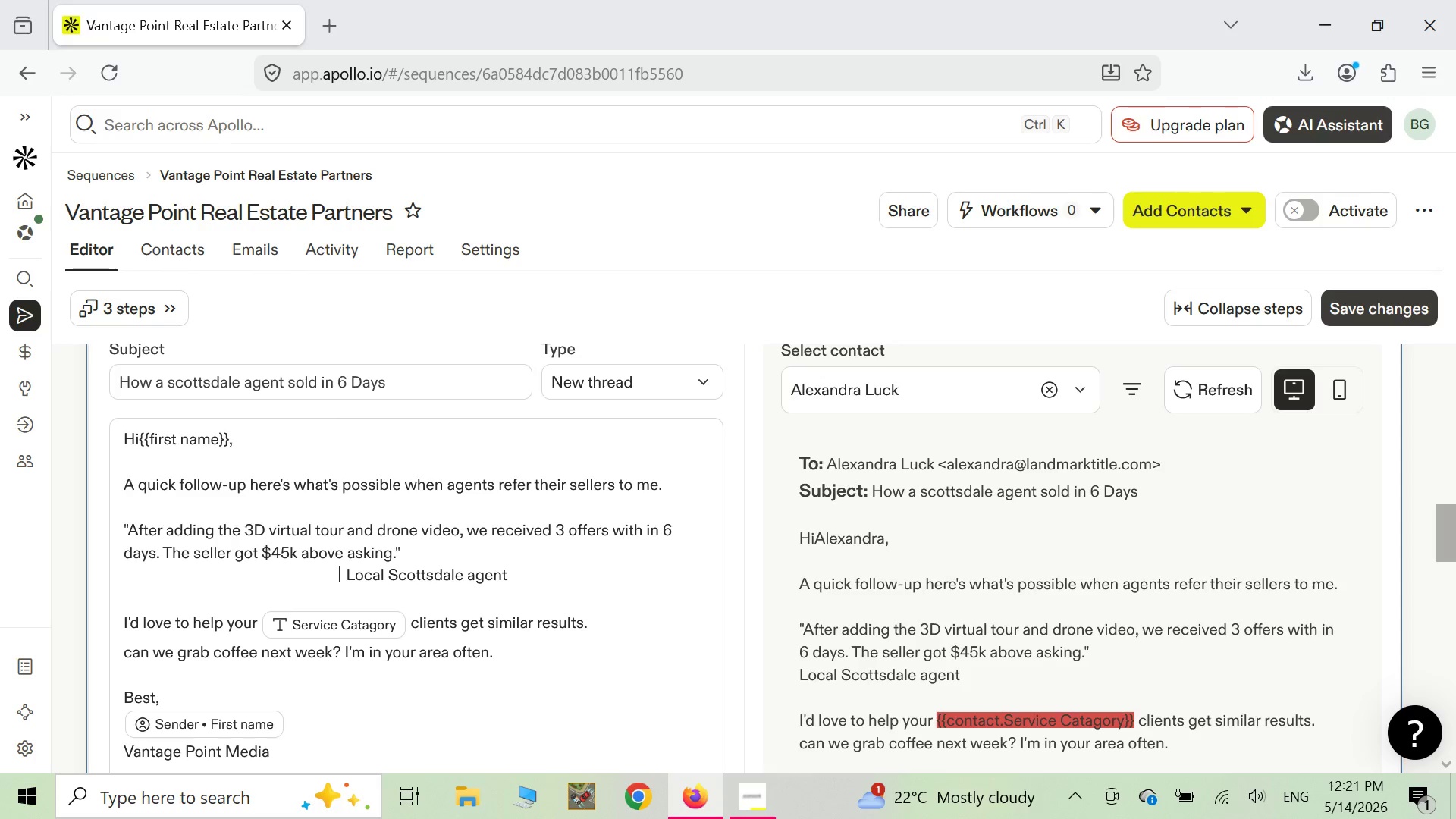 
key(Space)
 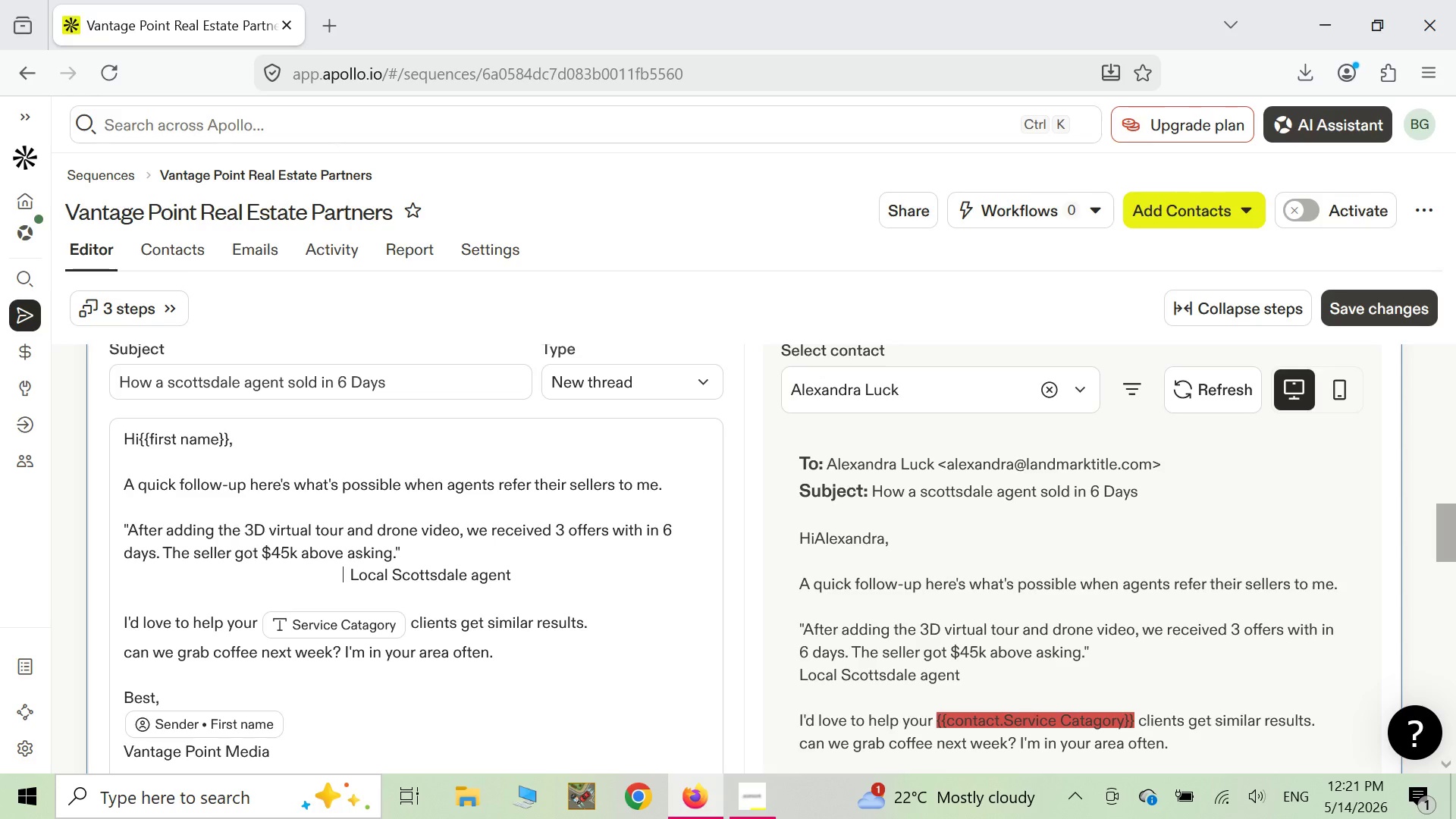 
key(Space)
 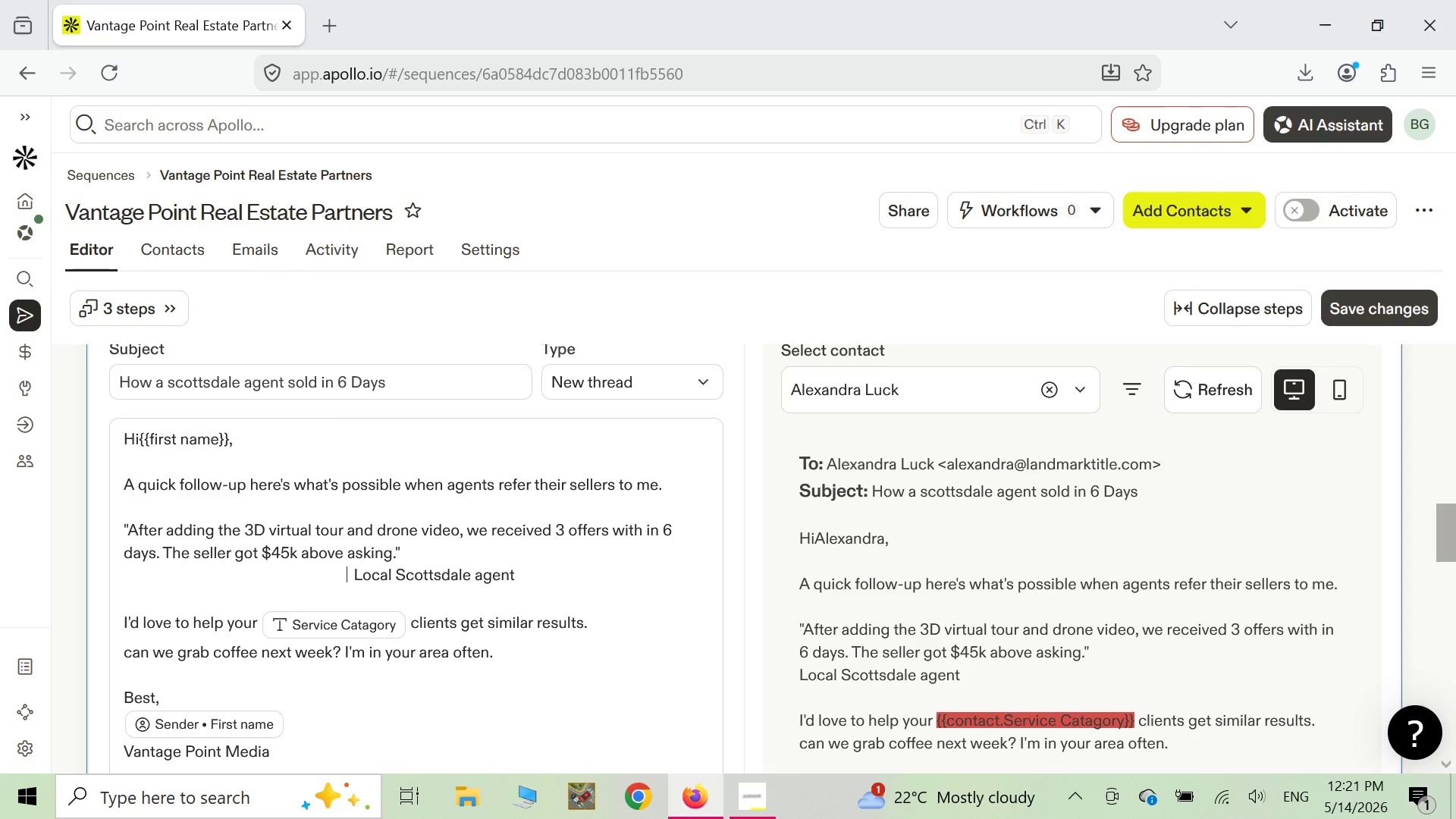 
key(Space)
 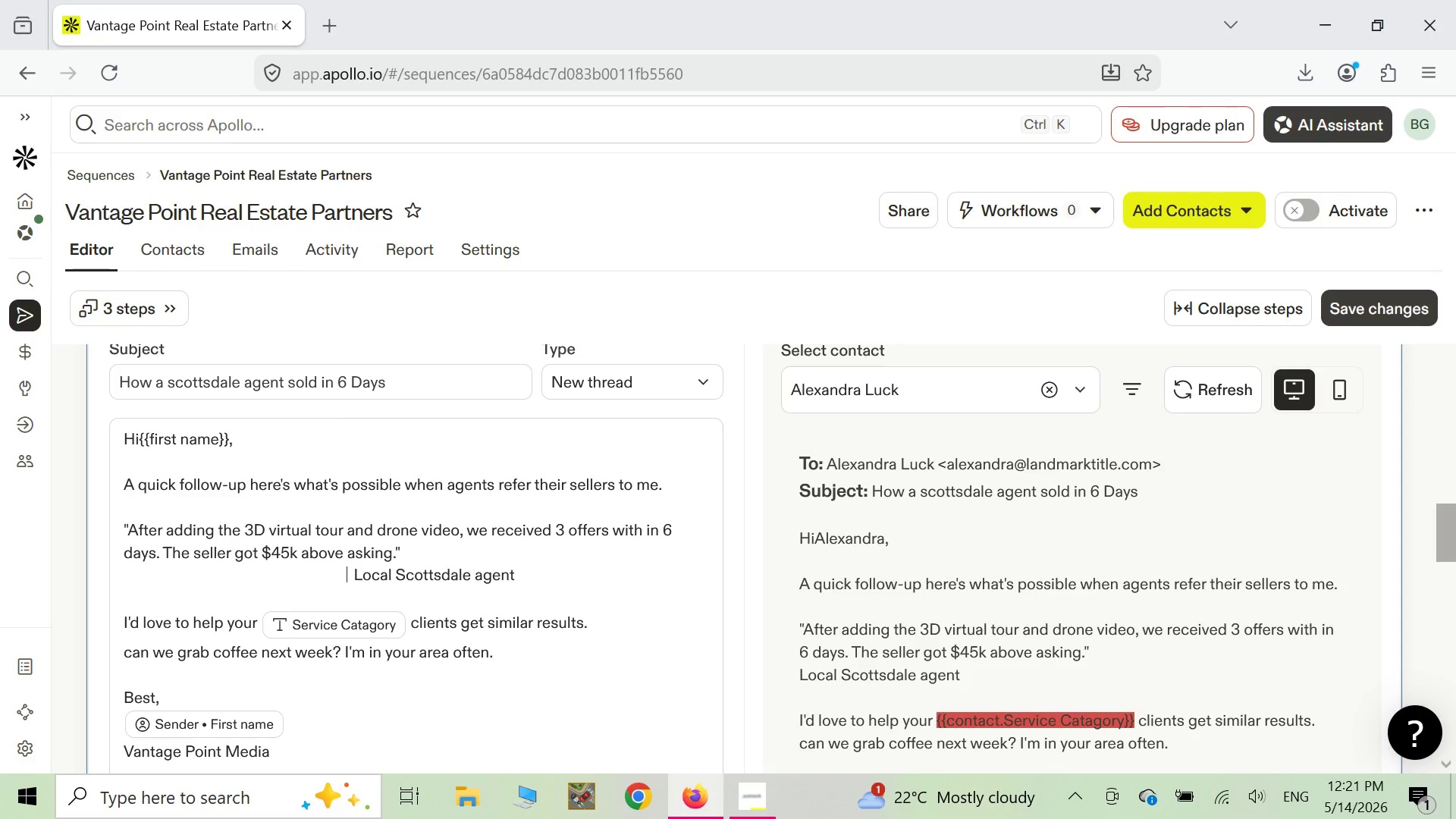 
key(Space)
 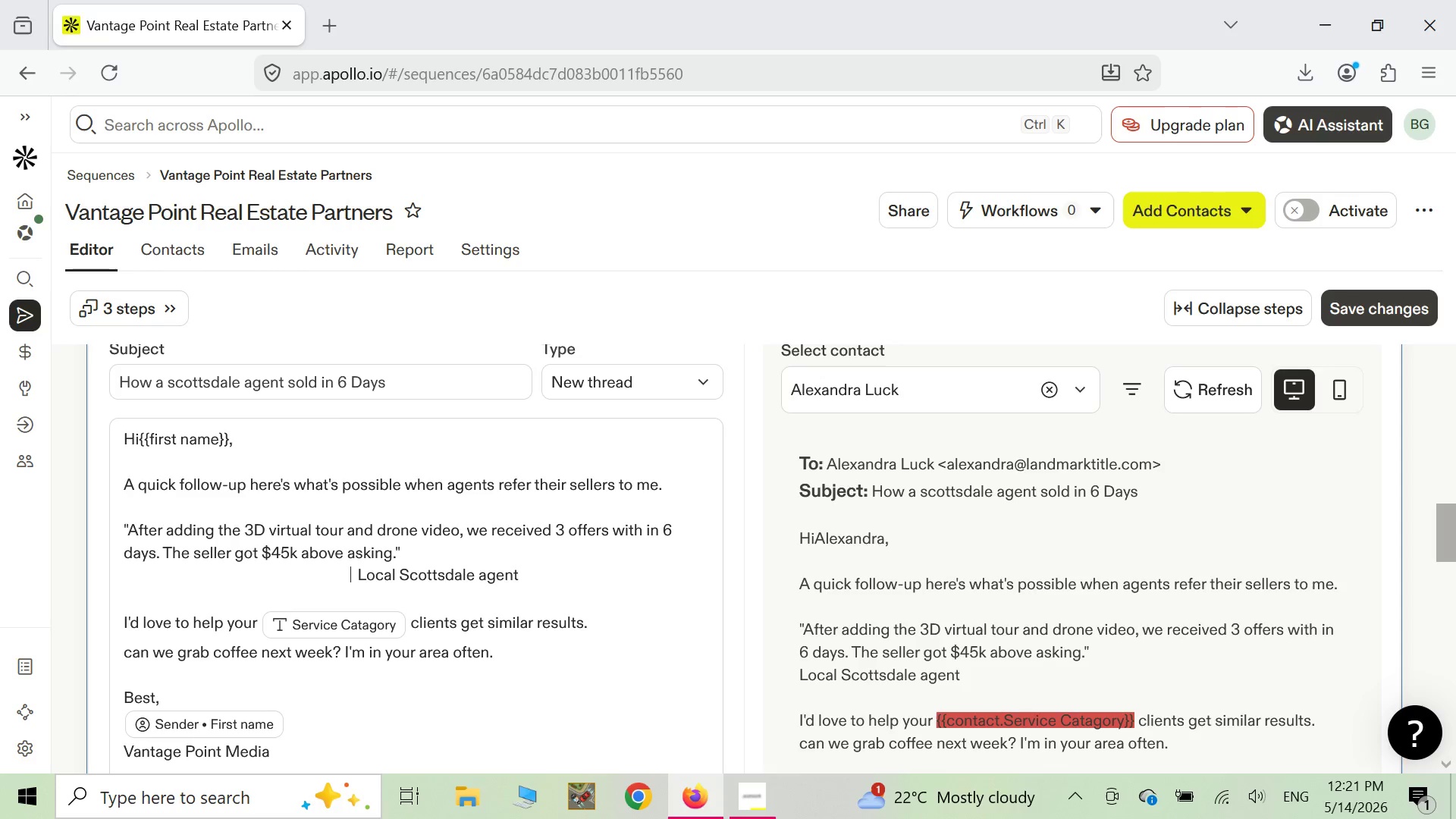 
key(Space)
 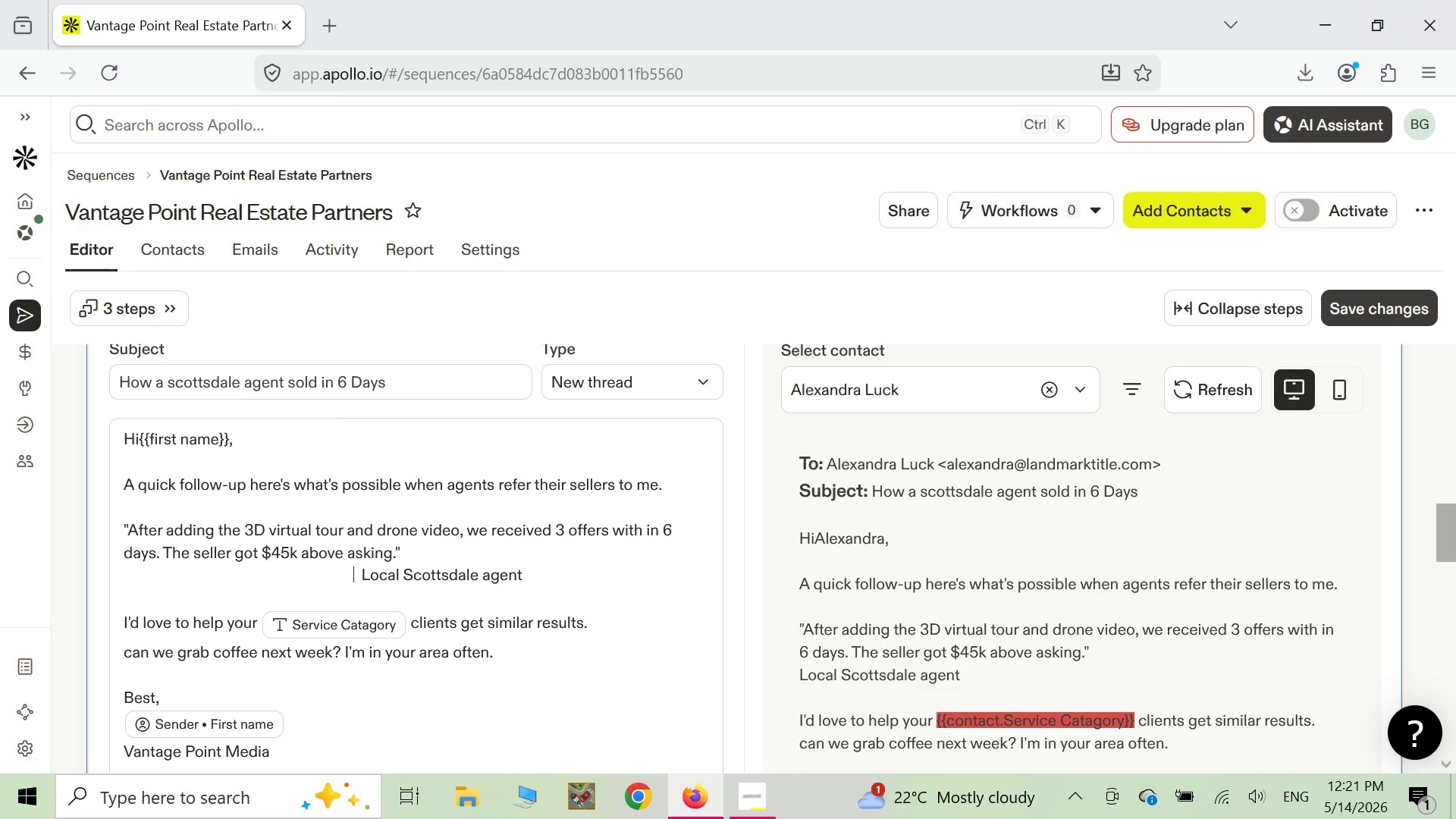 
key(Space)
 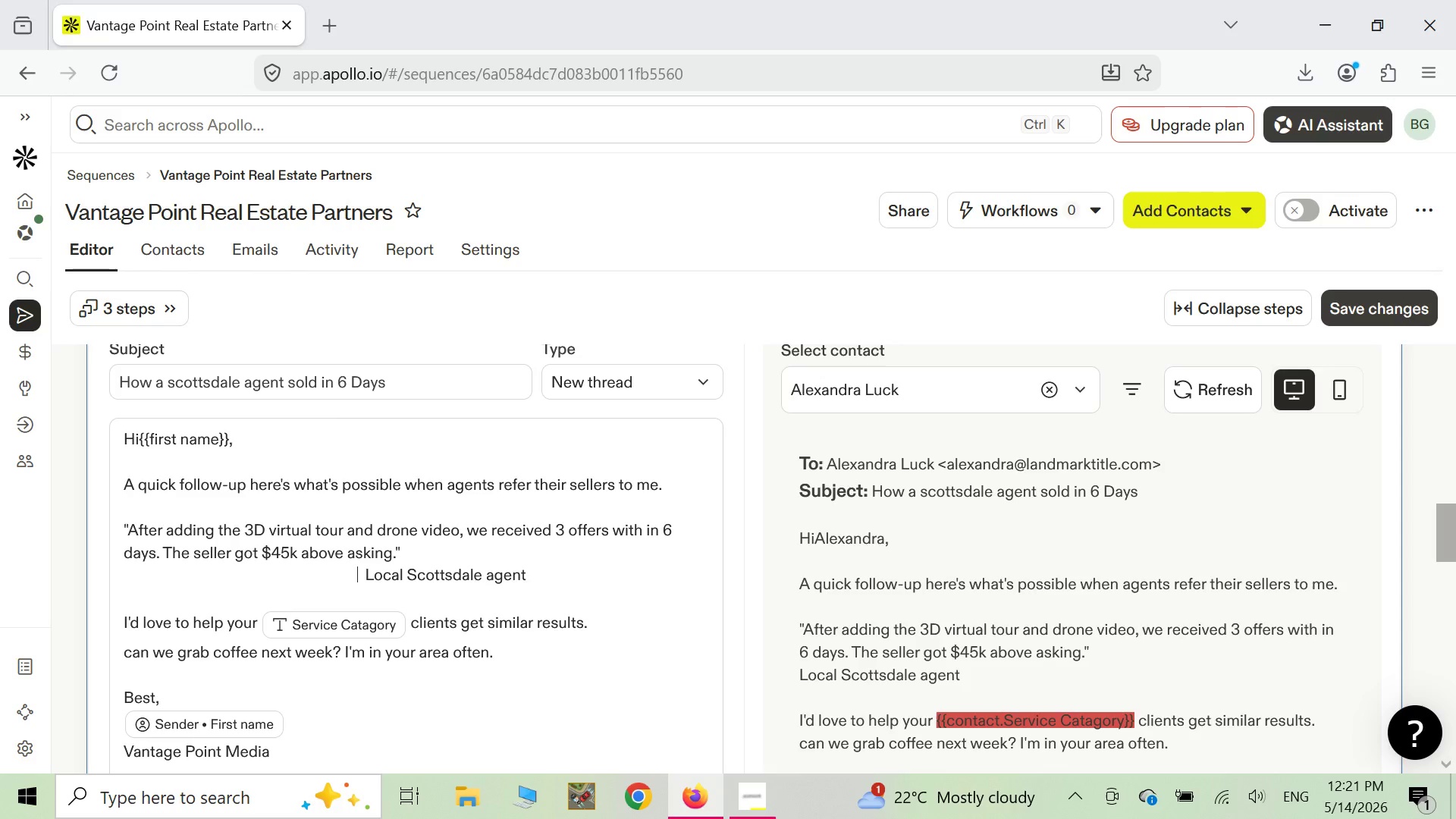 
key(Space)
 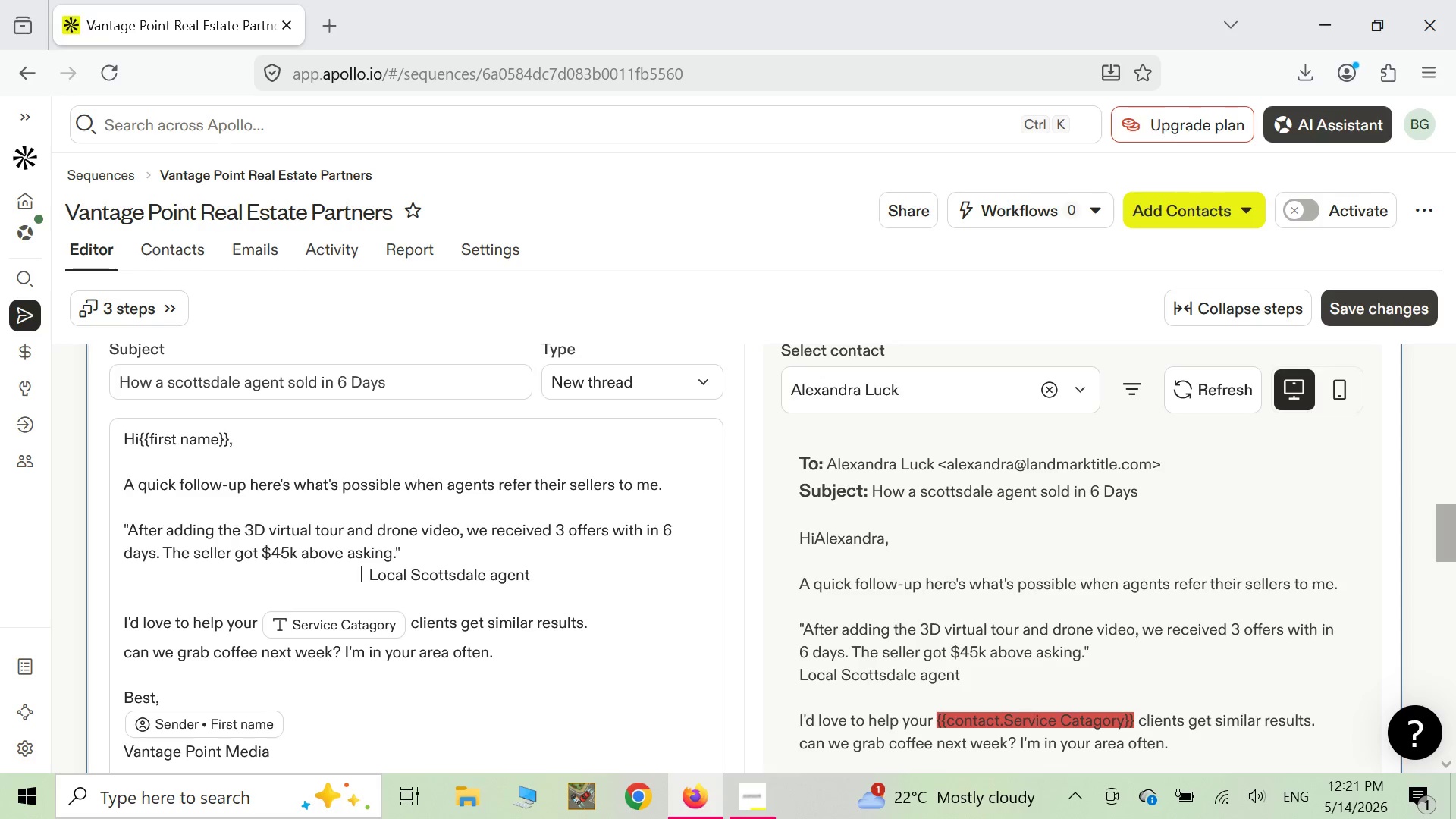 
key(Space)
 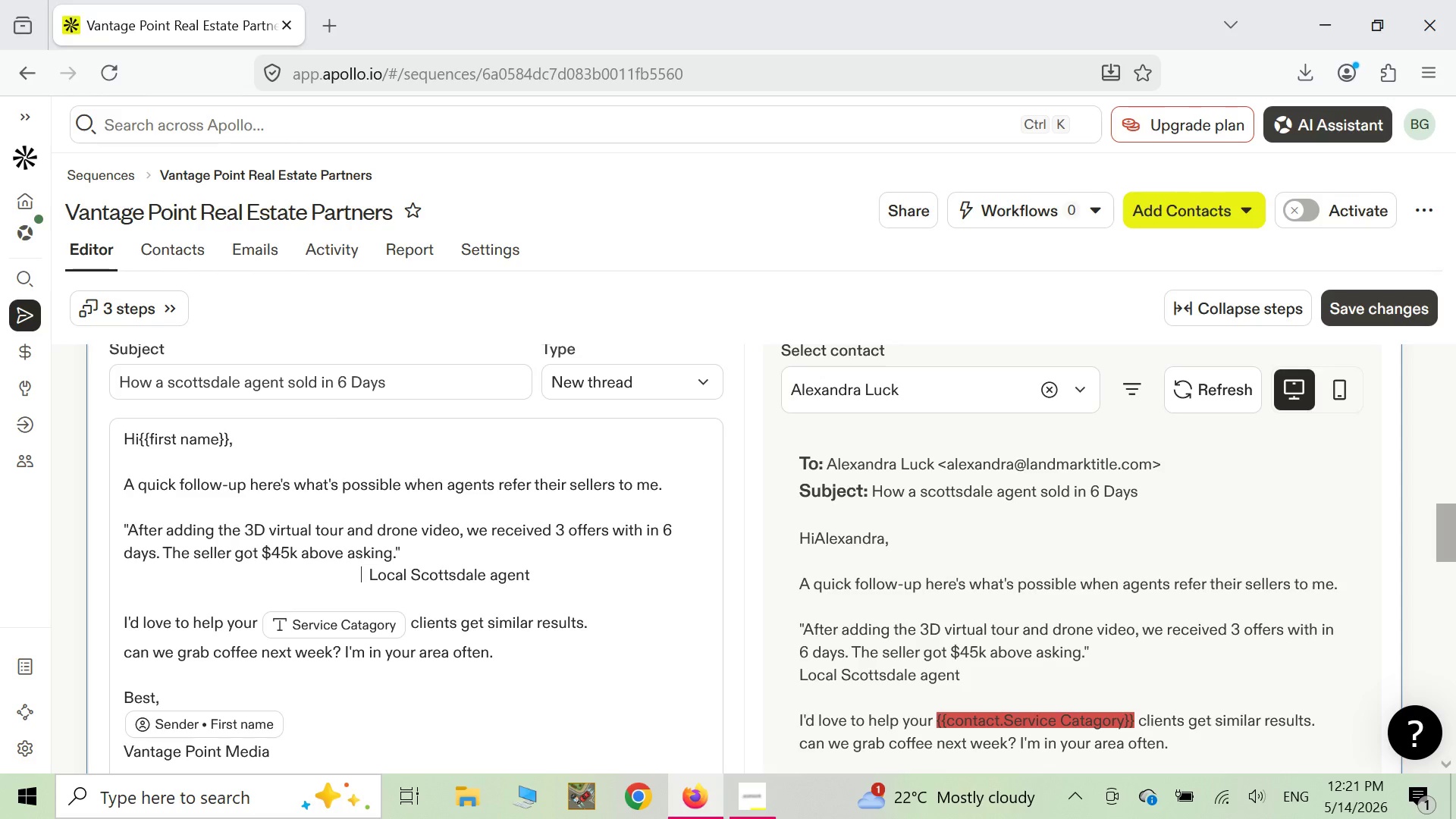 
key(Space)
 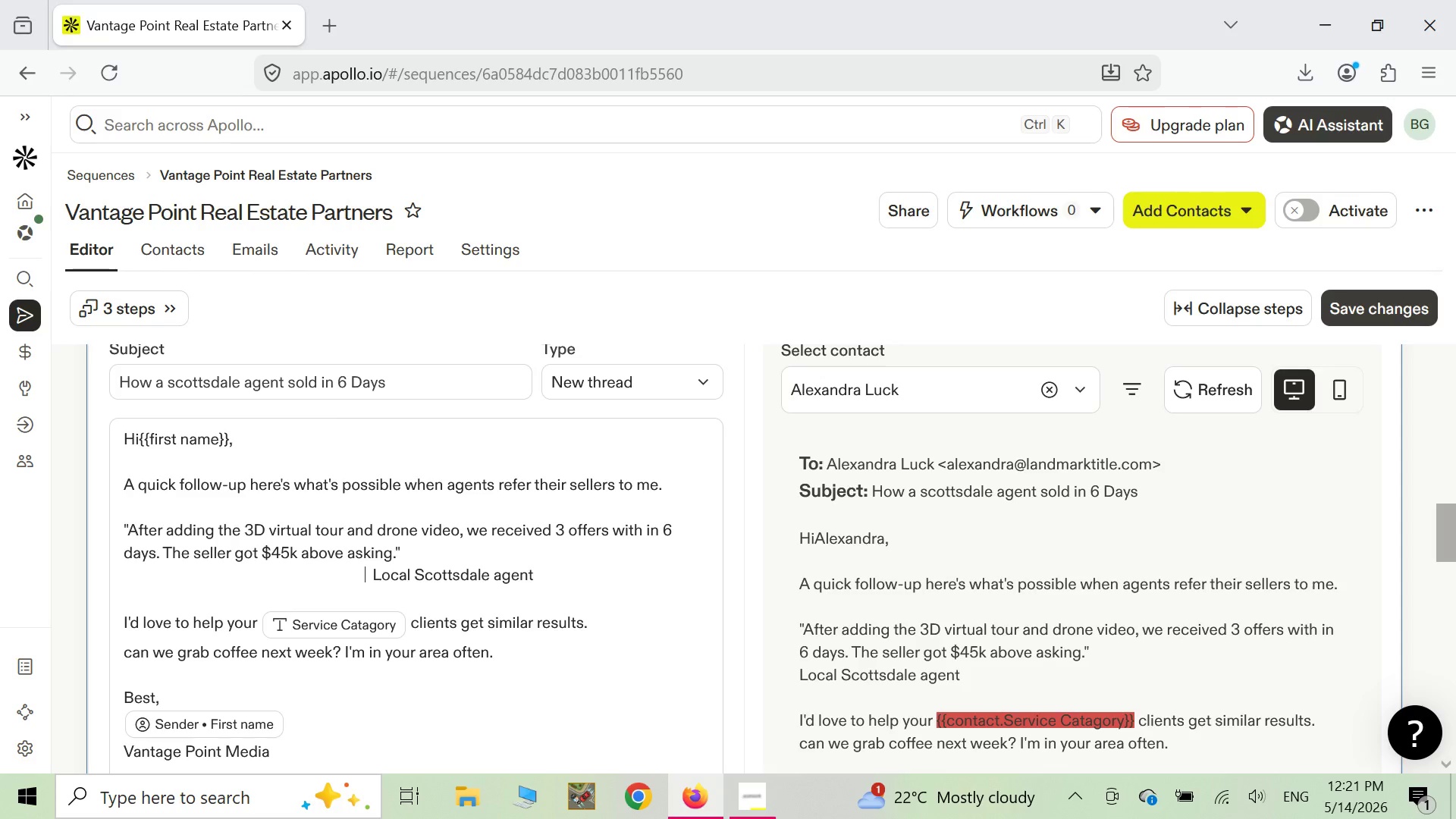 
key(Space)
 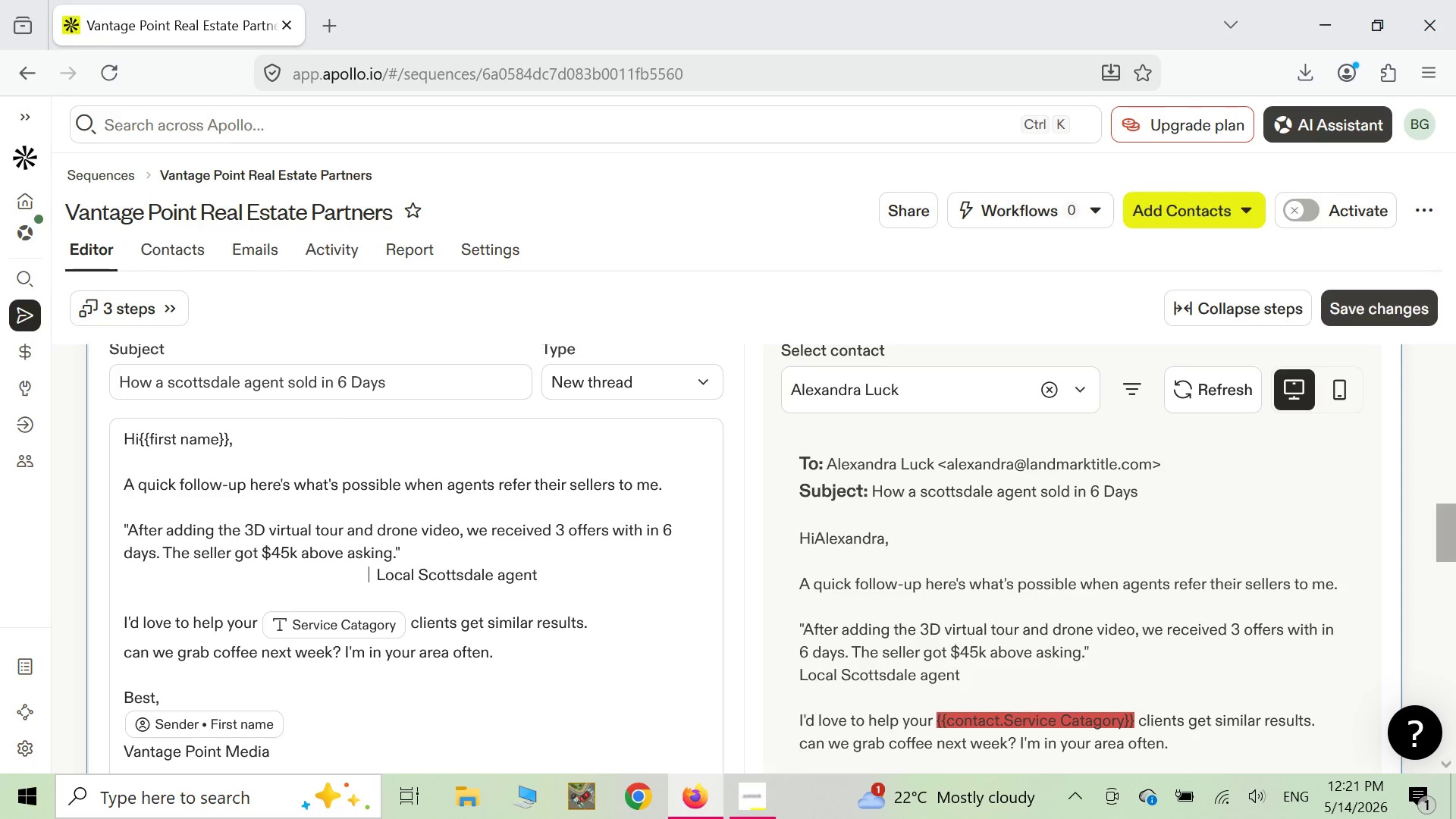 
key(Space)
 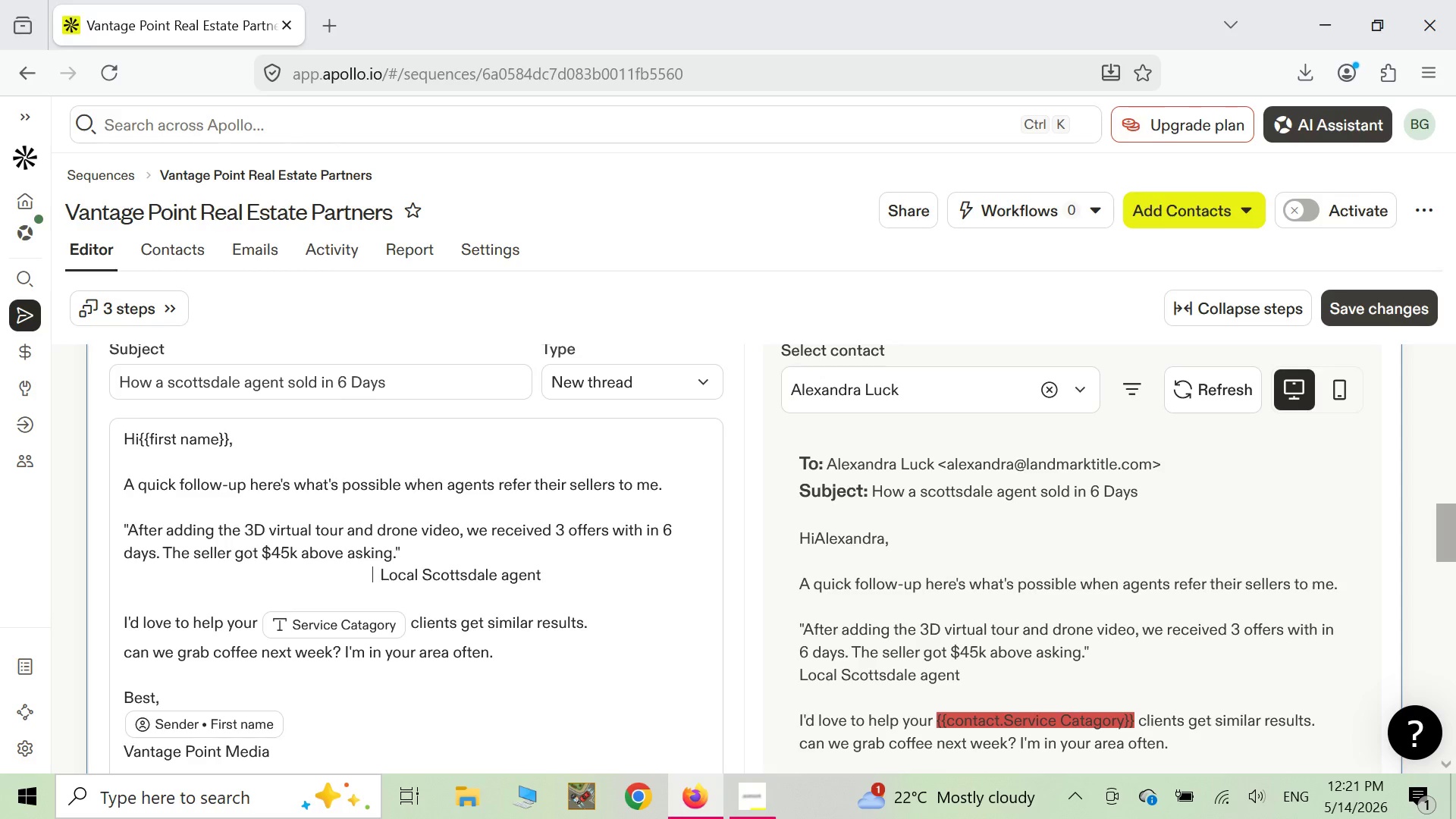 
key(Space)
 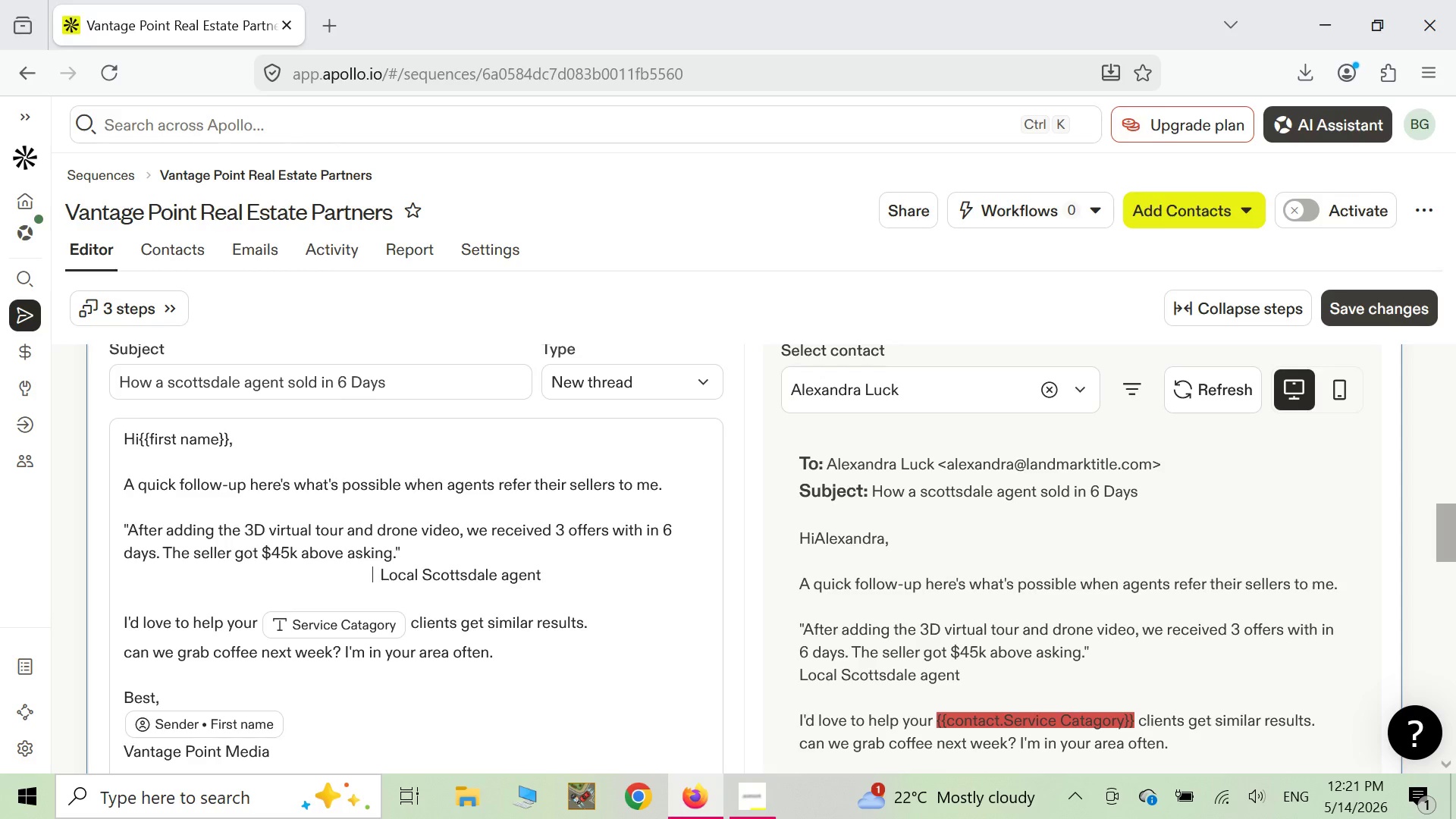 
key(Space)
 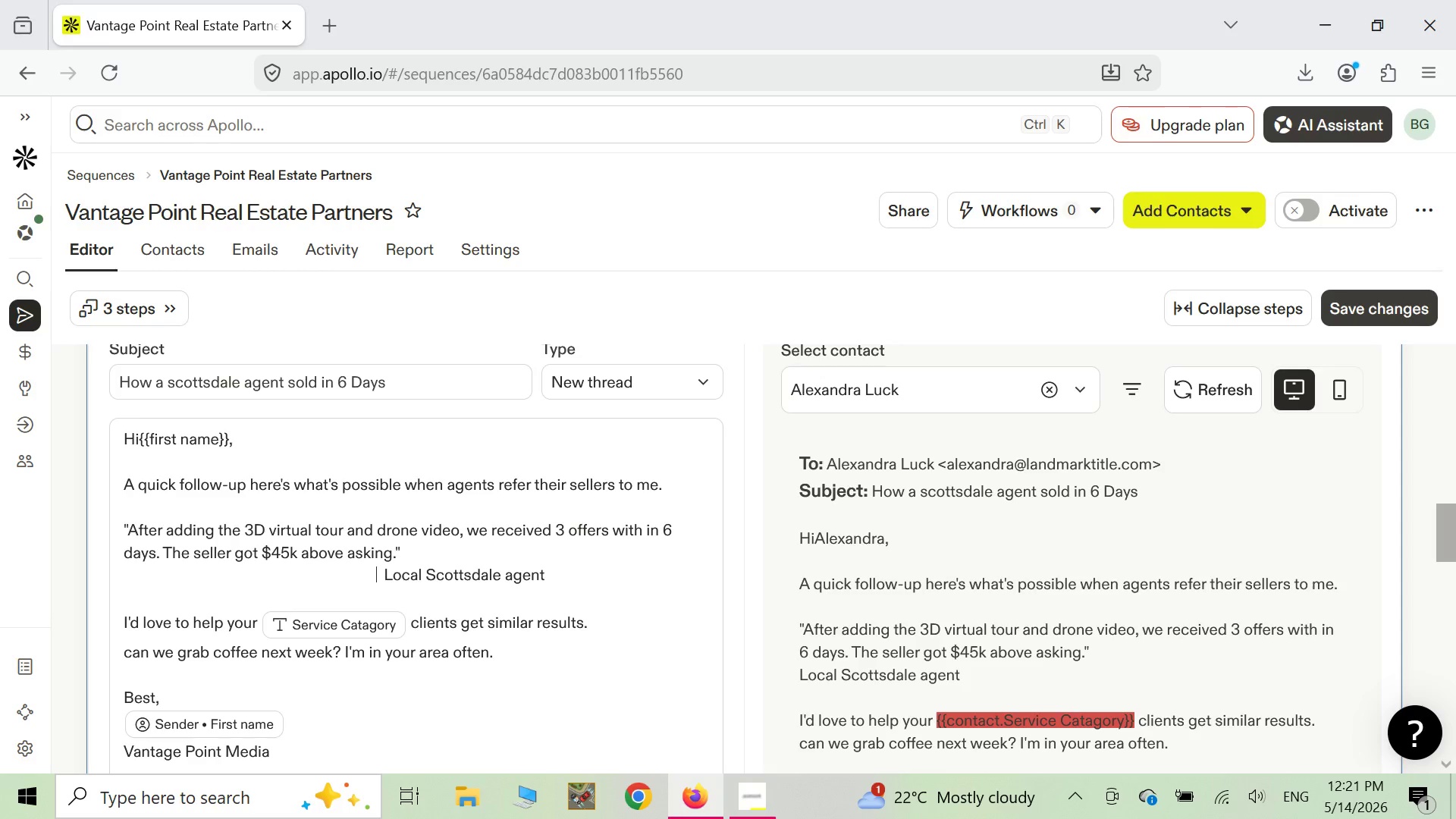 
key(Space)
 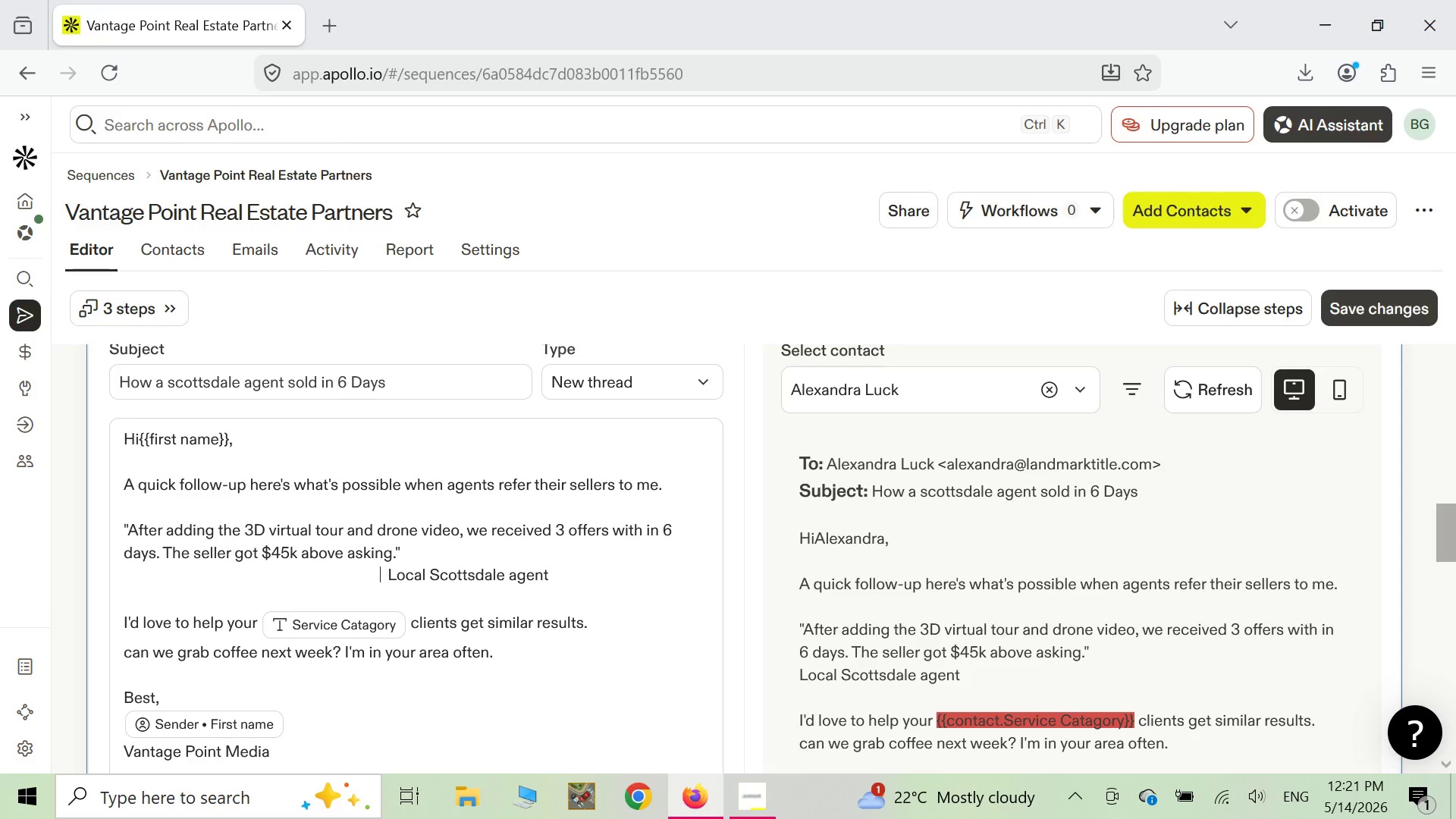 
key(Space)
 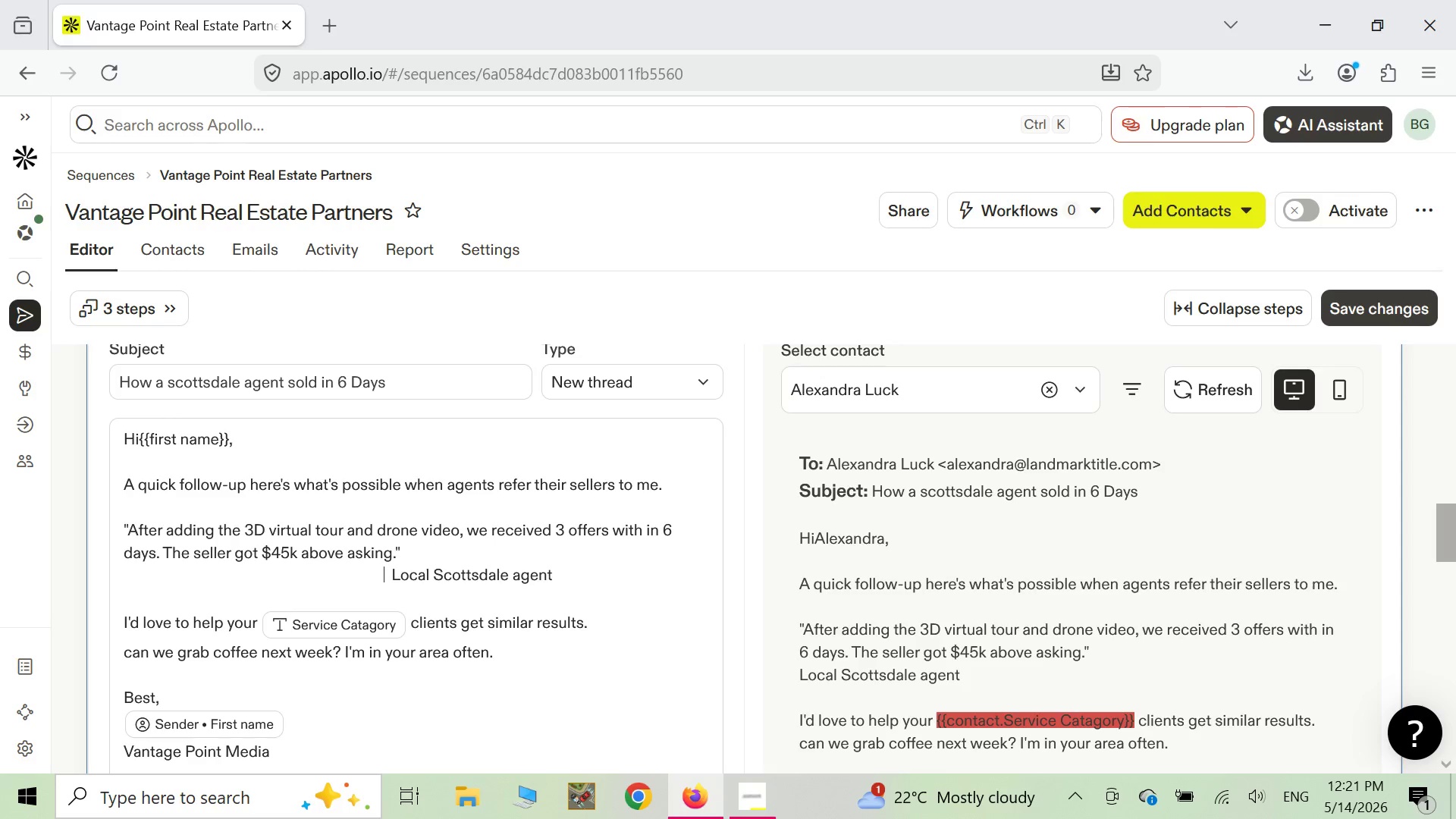 
key(Space)
 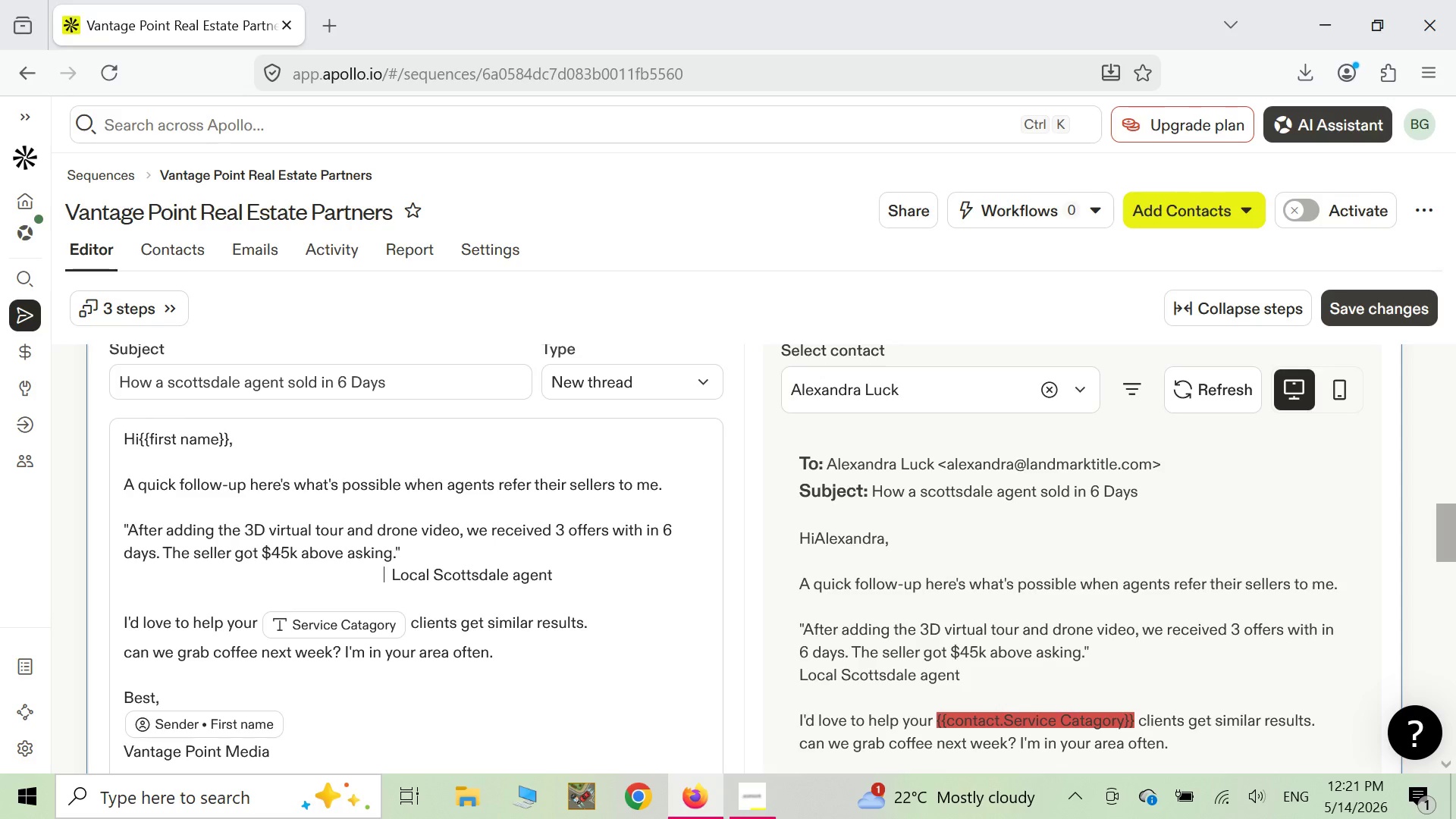 
key(Space)
 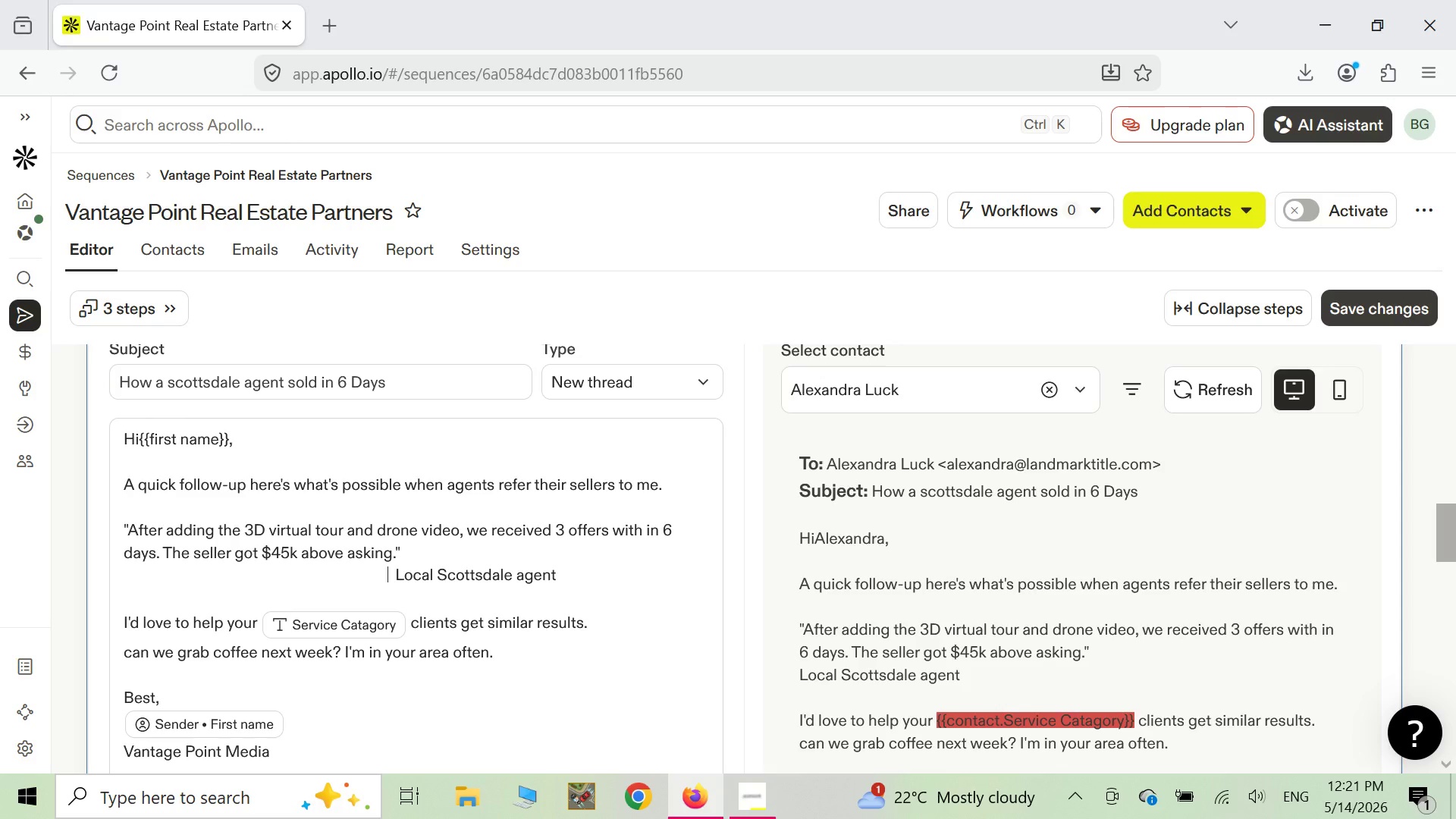 
key(Space)
 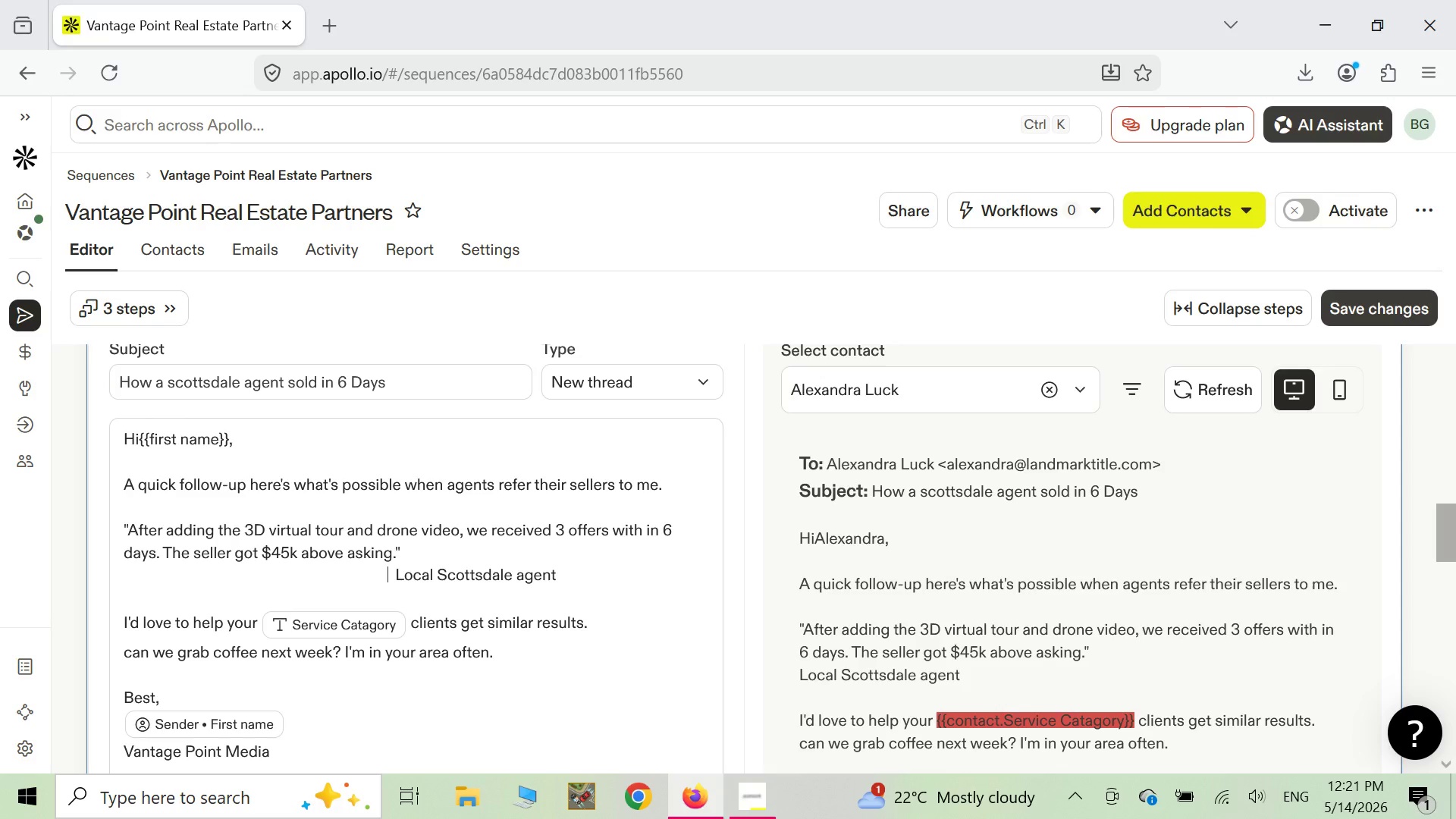 
key(Space)
 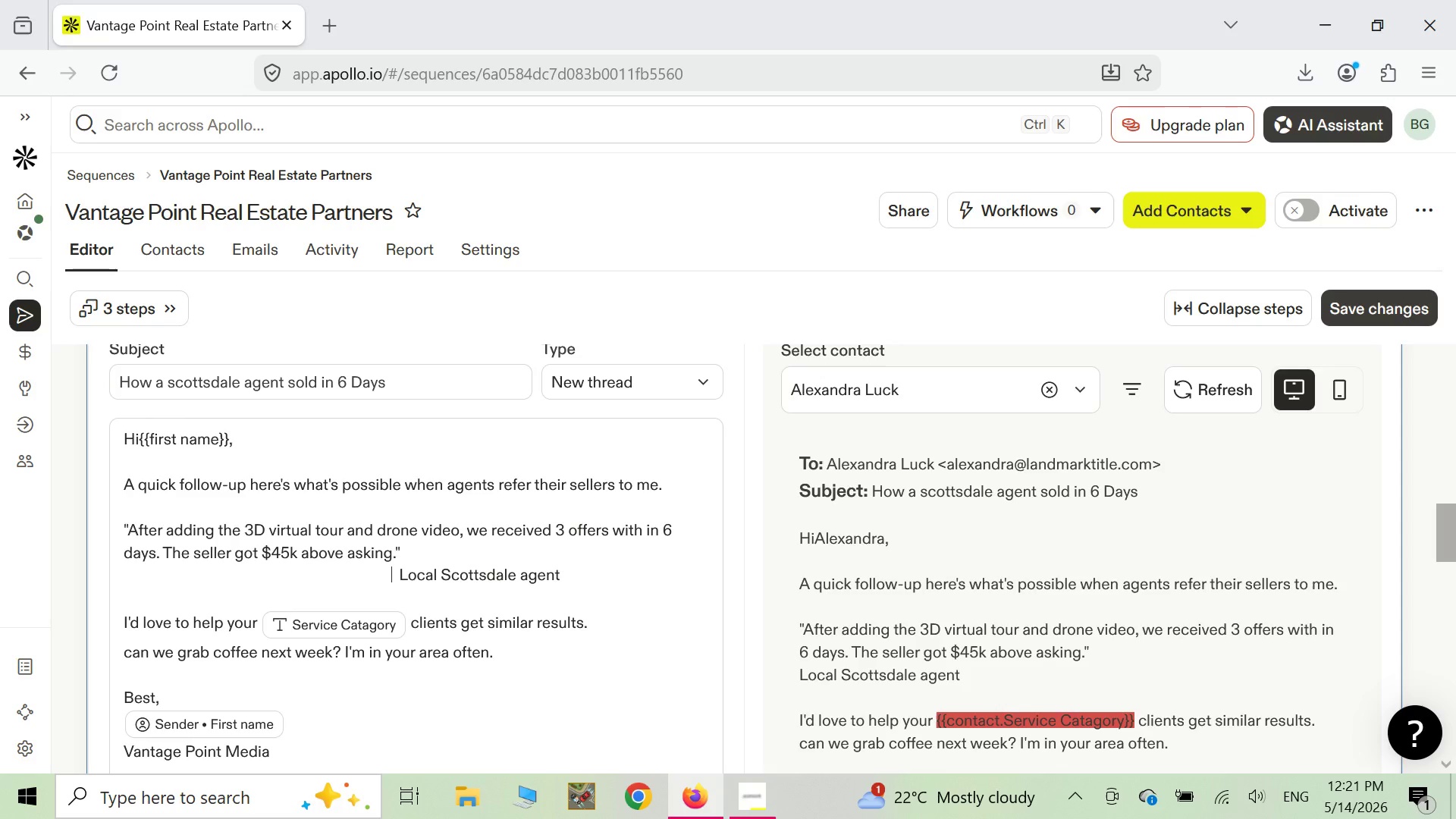 
key(Space)
 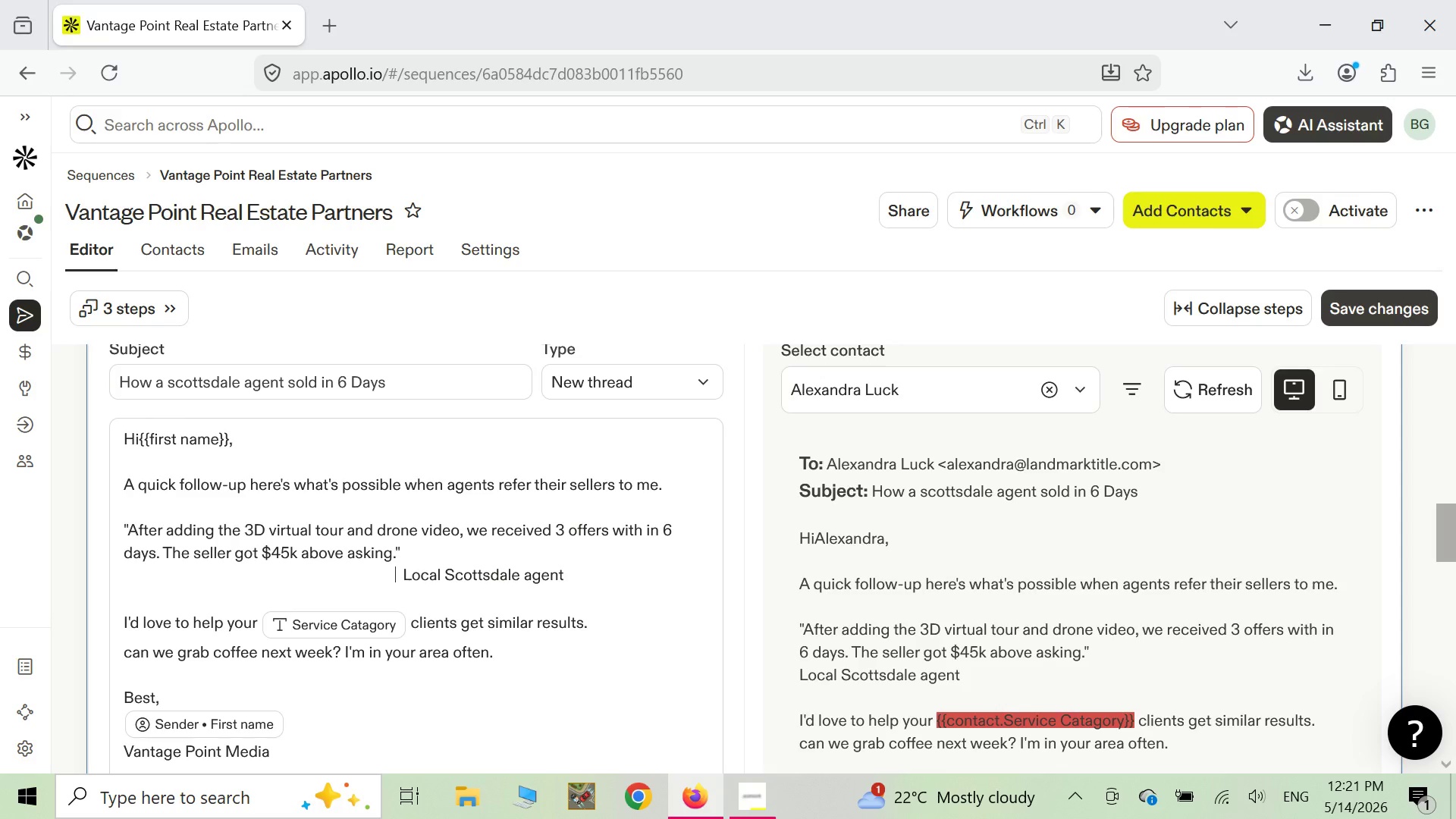 
key(Space)
 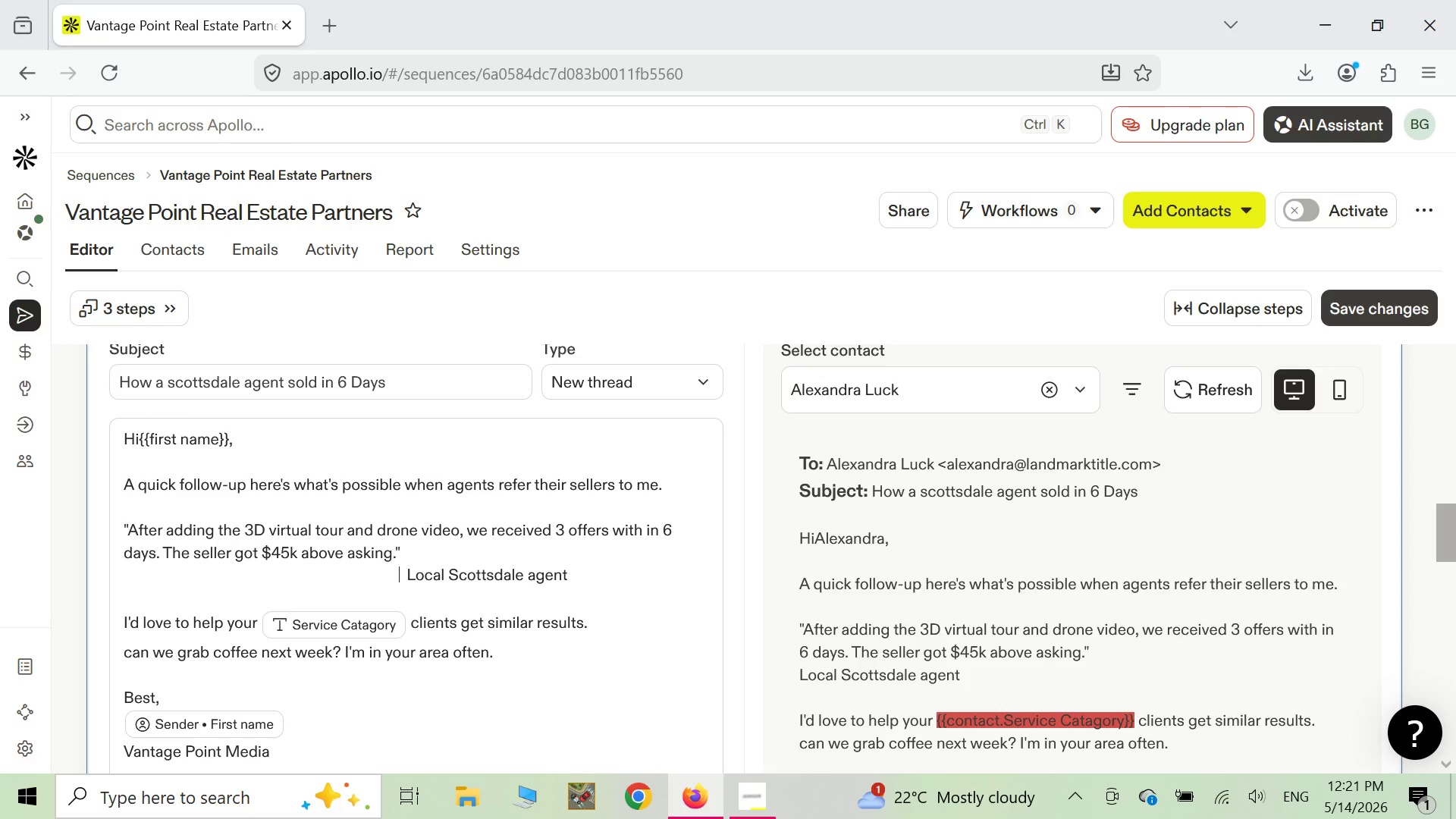 
key(Space)
 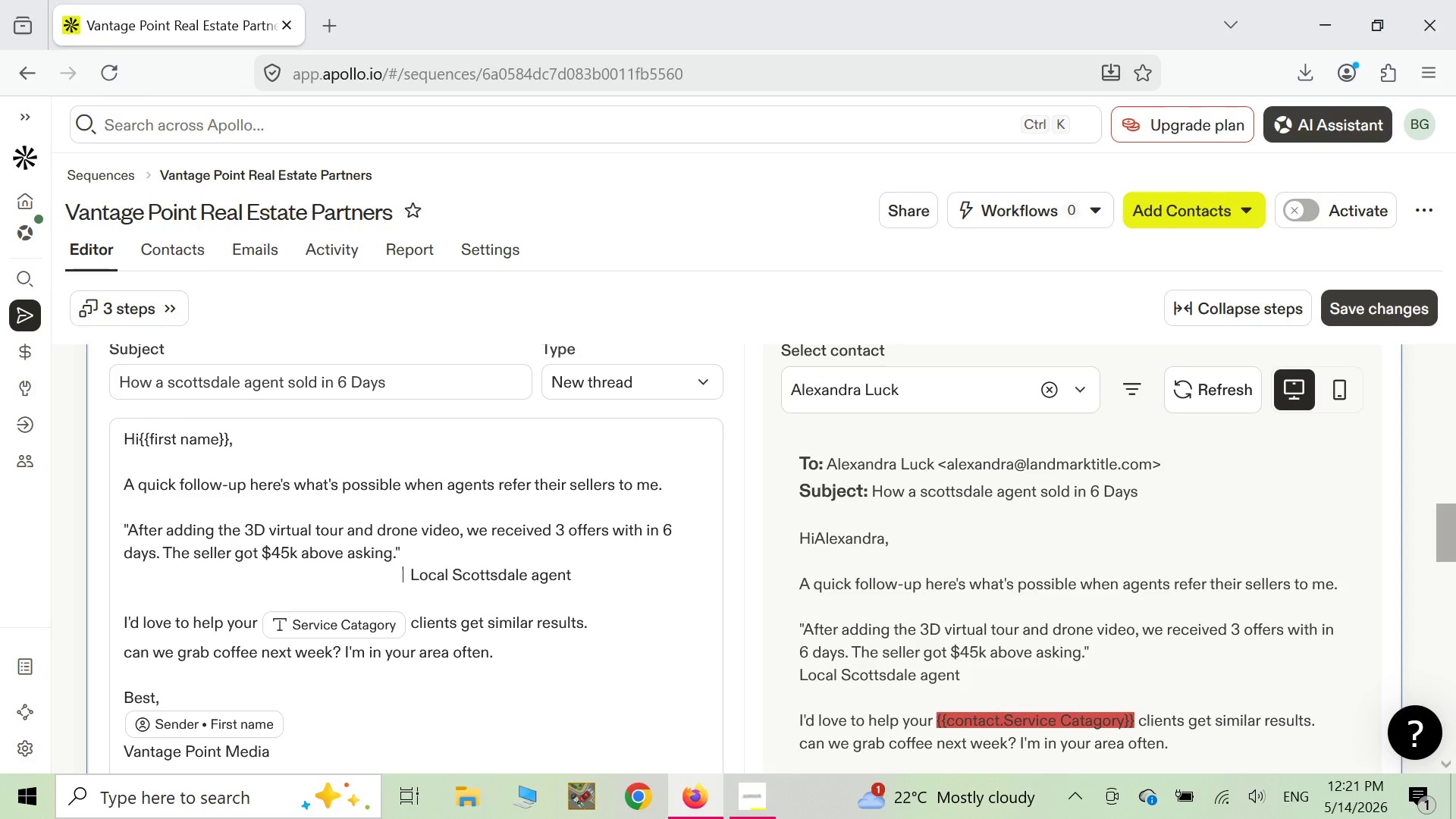 
key(Space)
 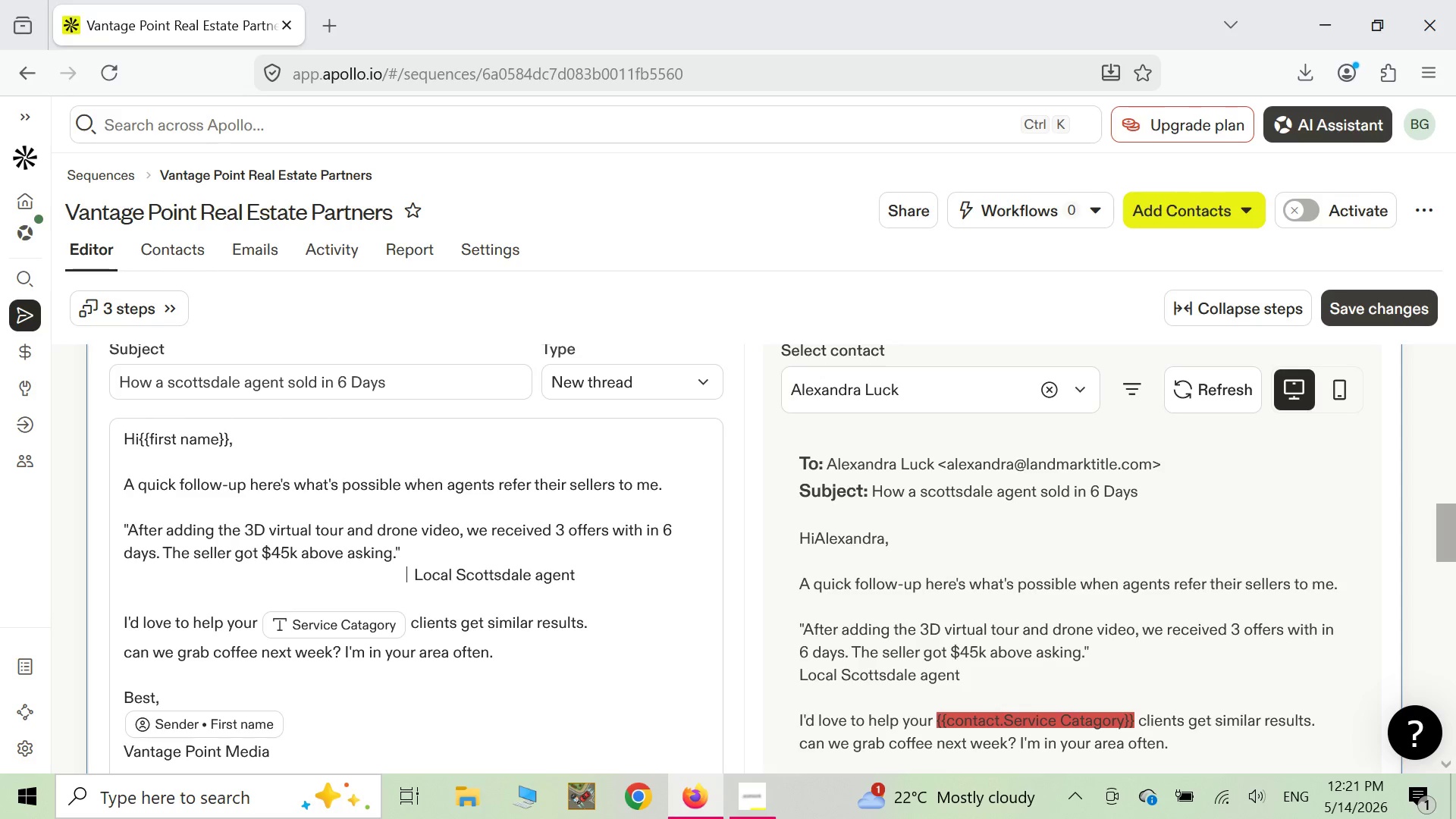 
key(Space)
 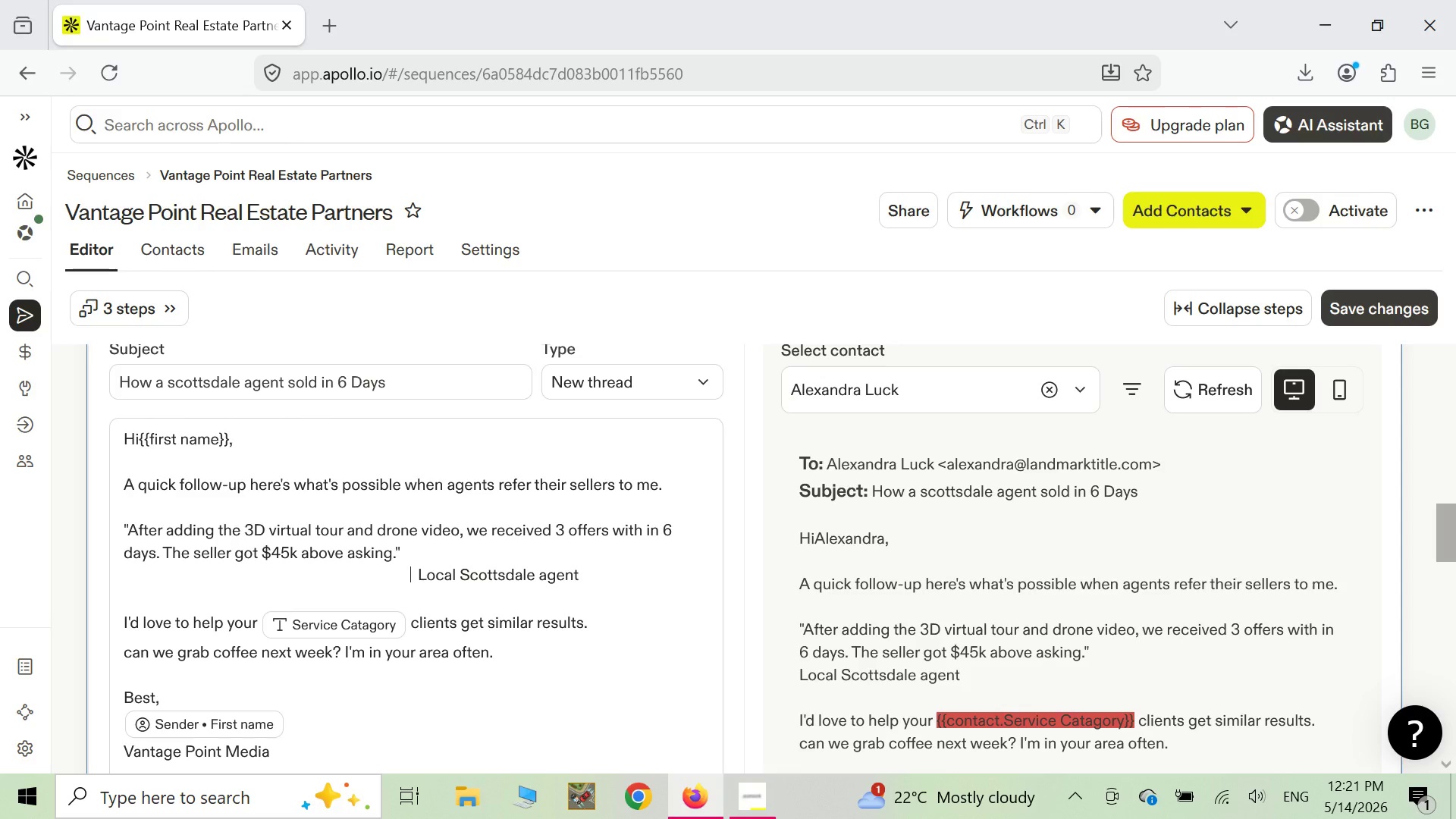 
key(Space)
 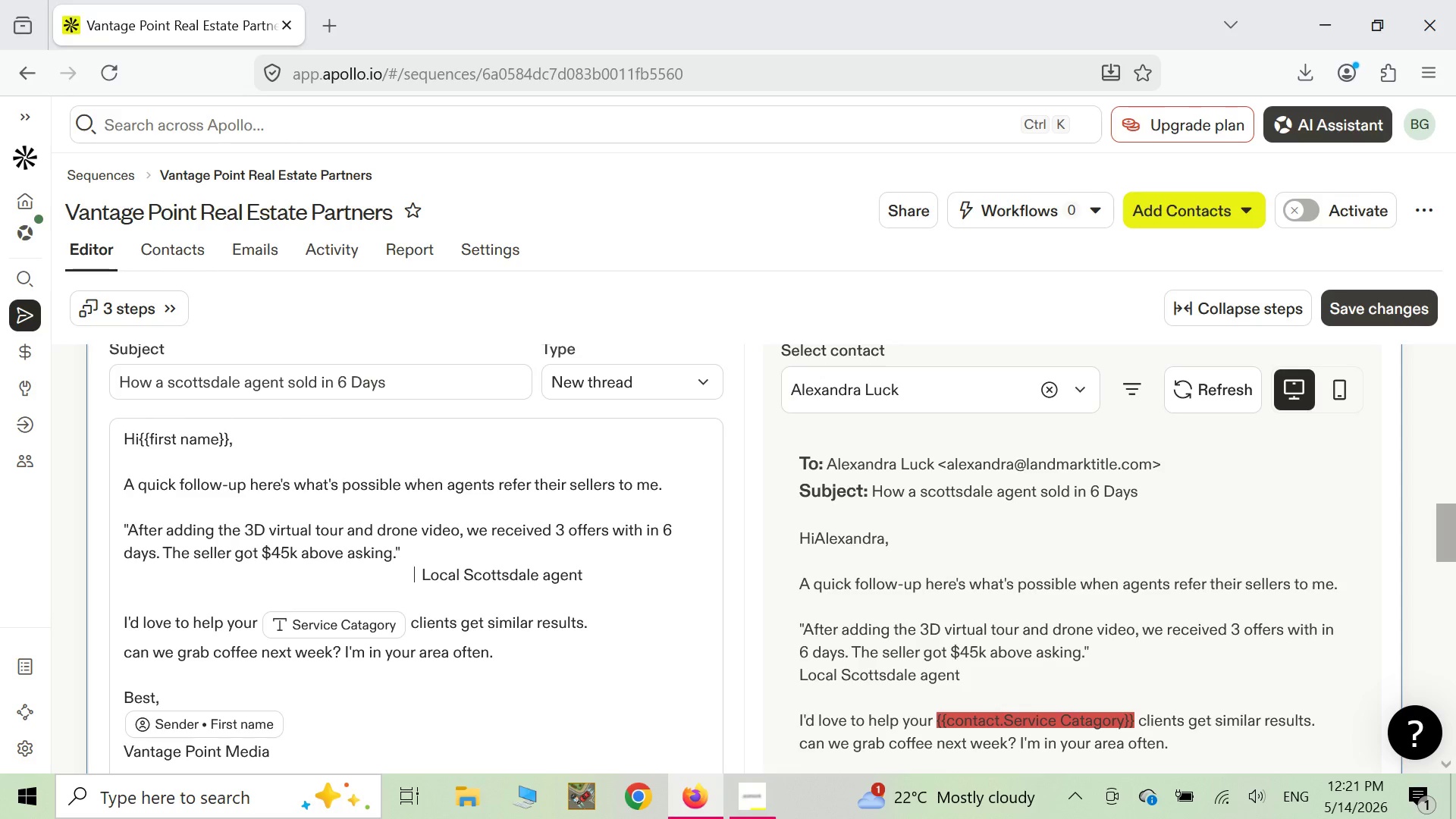 
key(Space)
 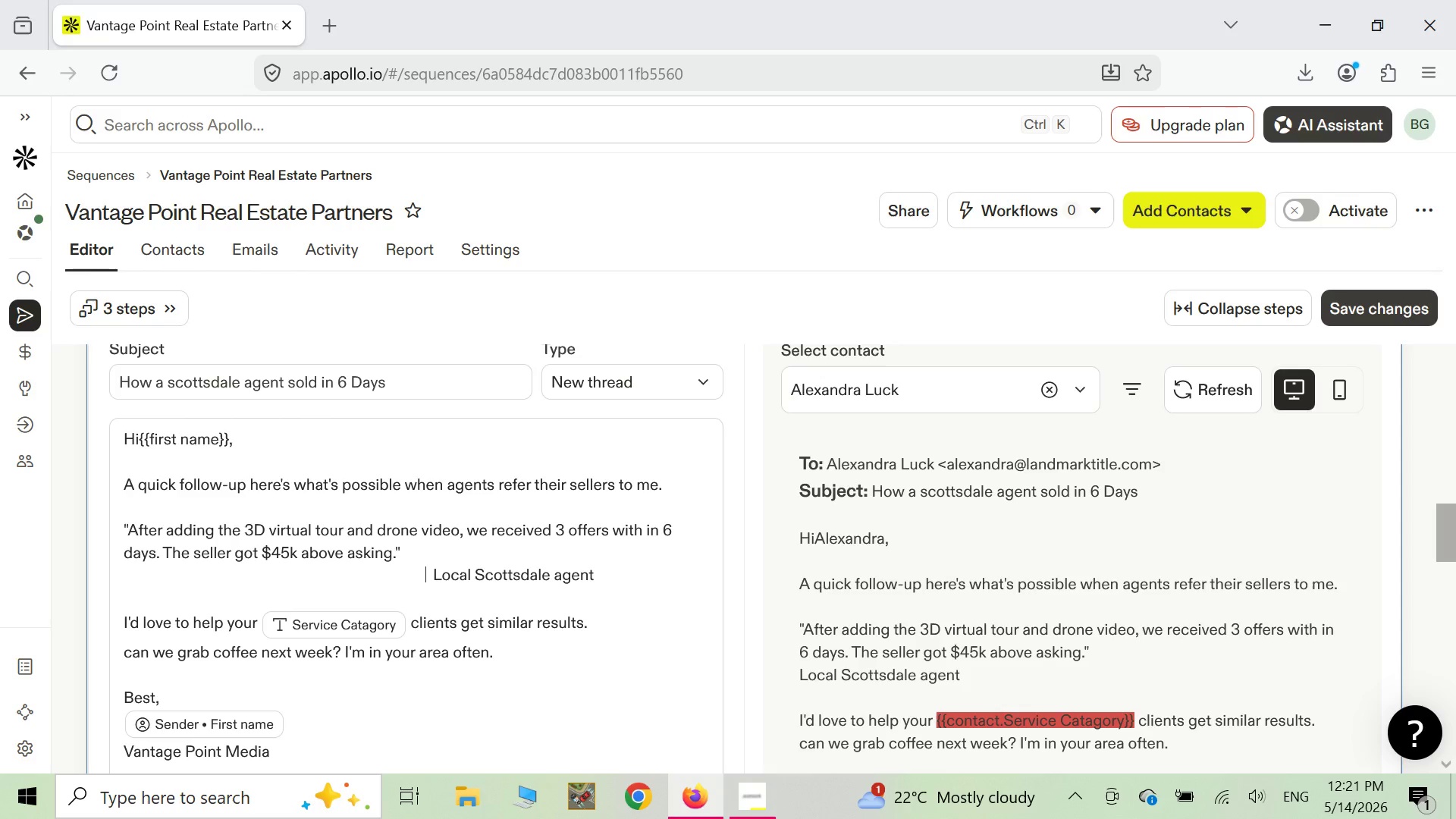 
key(Space)
 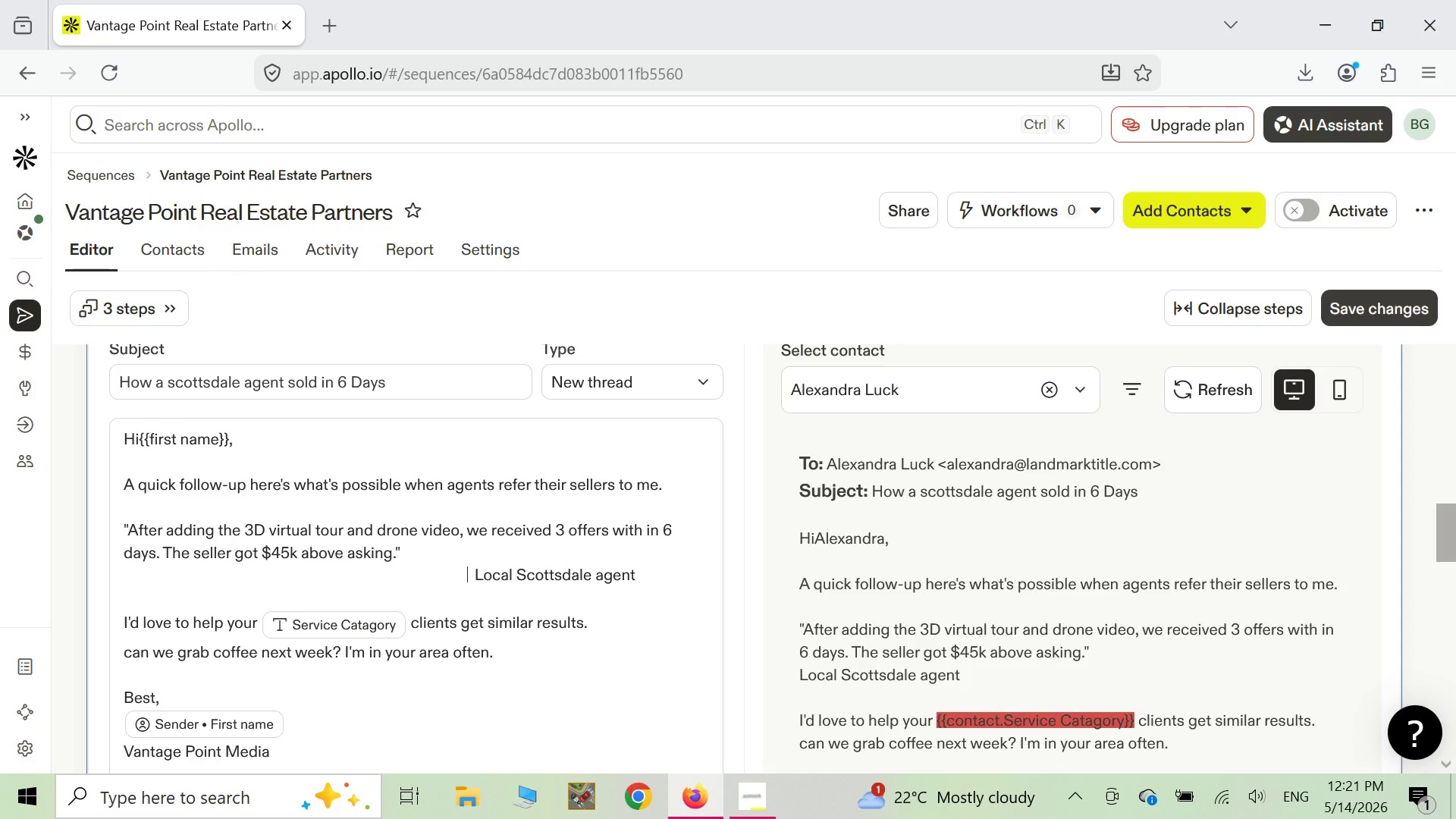 
key(Backspace)
 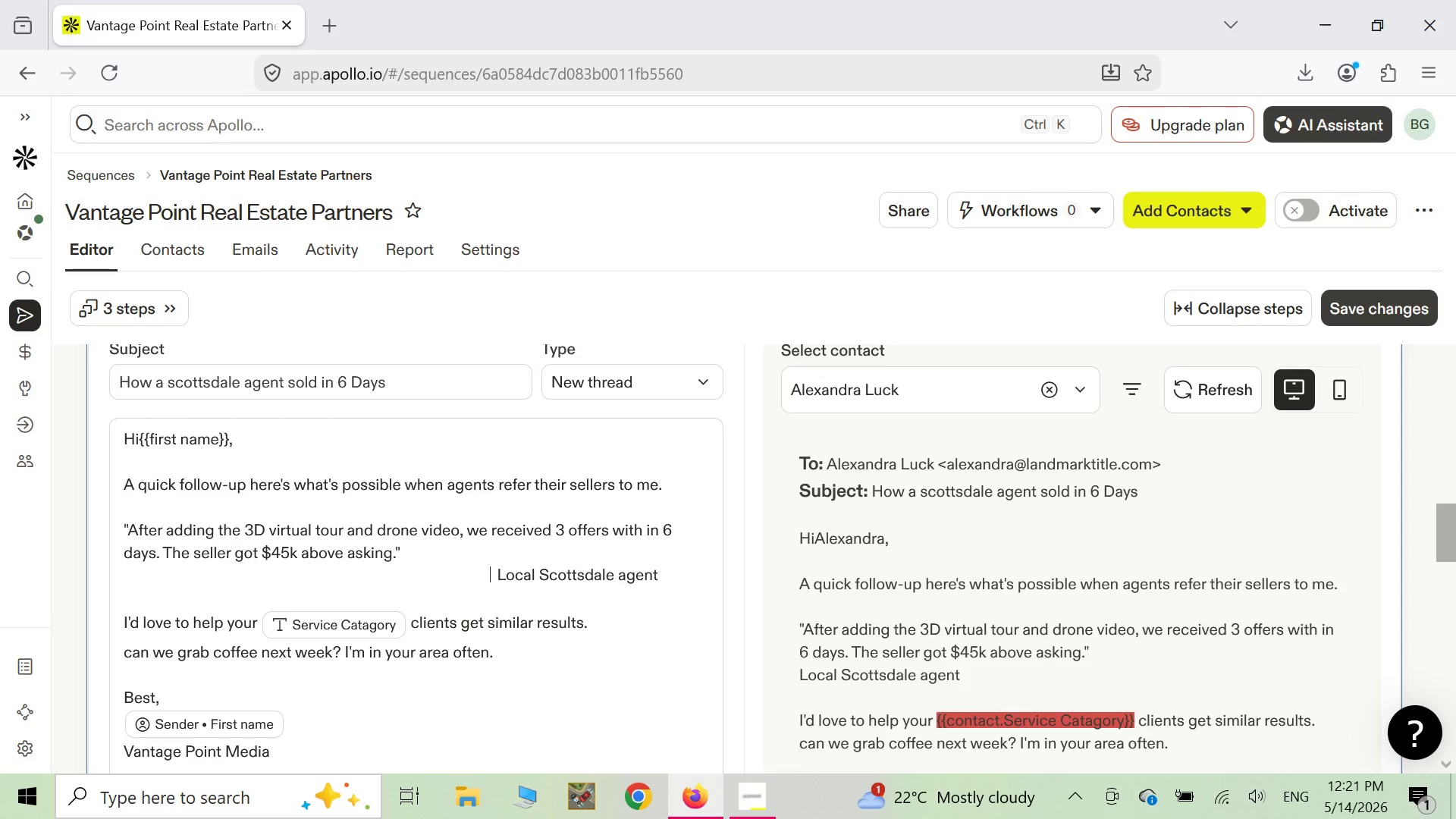 
key(Backspace)
 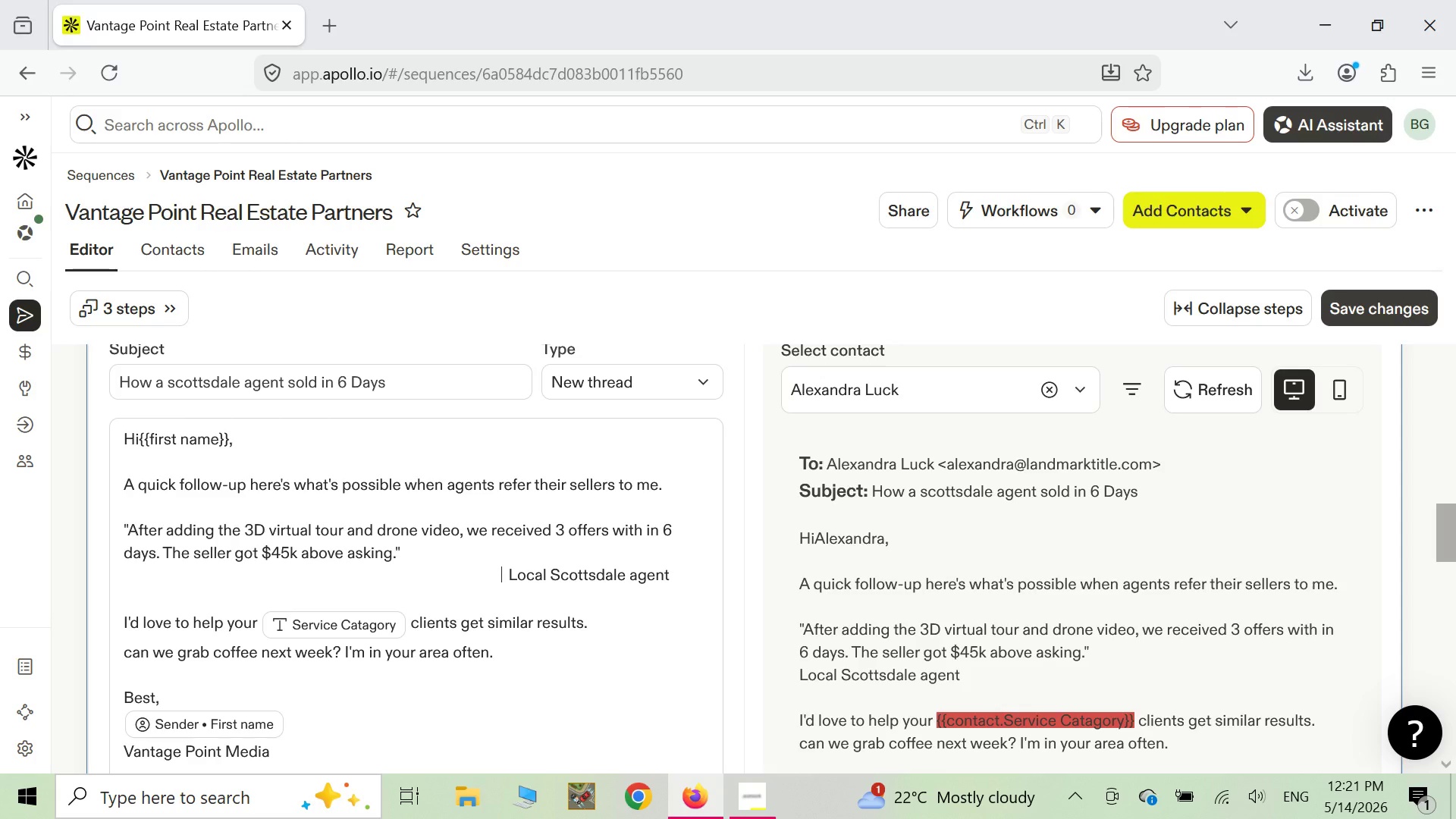 
key(Backspace)
 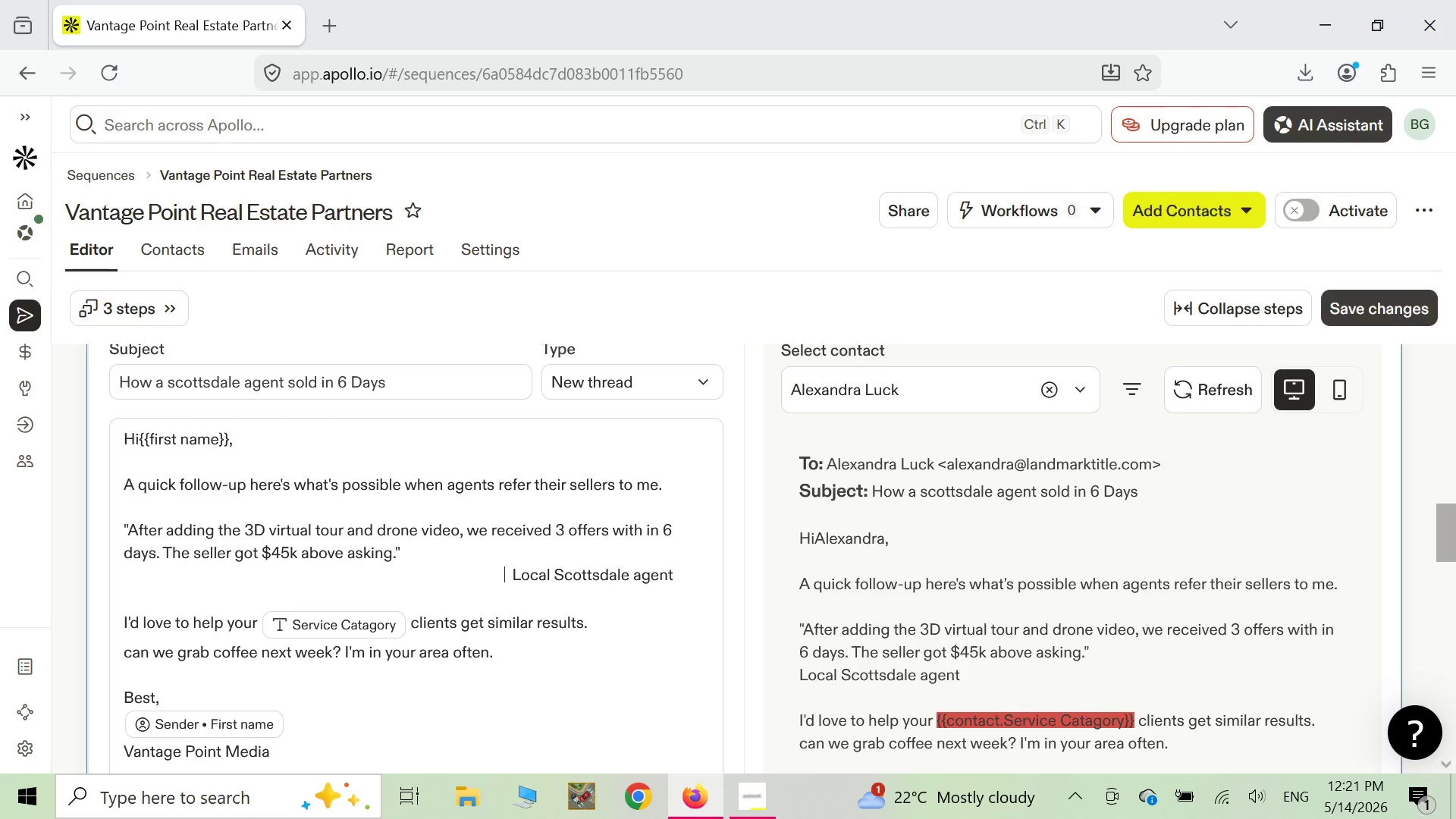 
key(Backspace)
 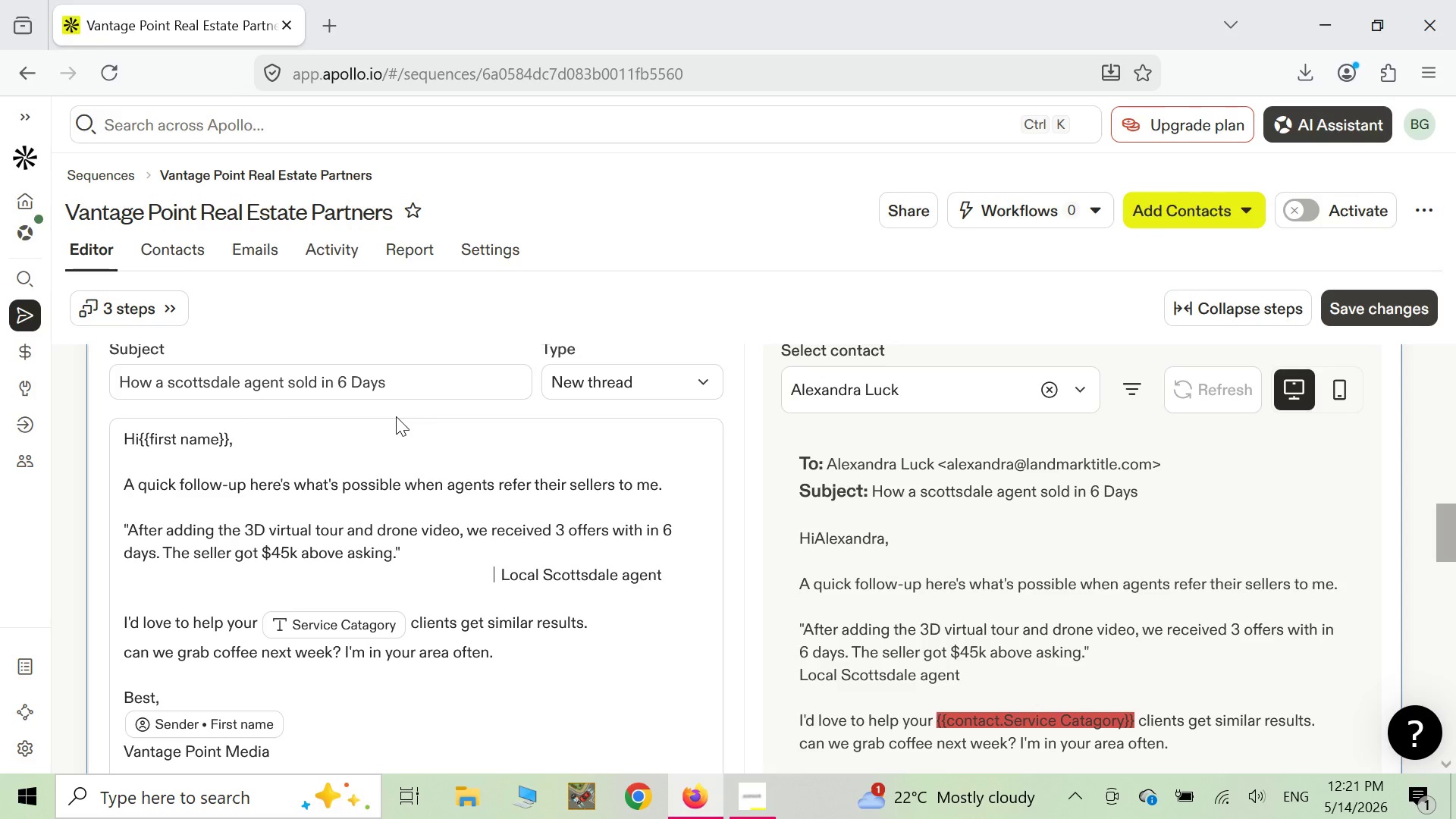 
wait(7.58)
 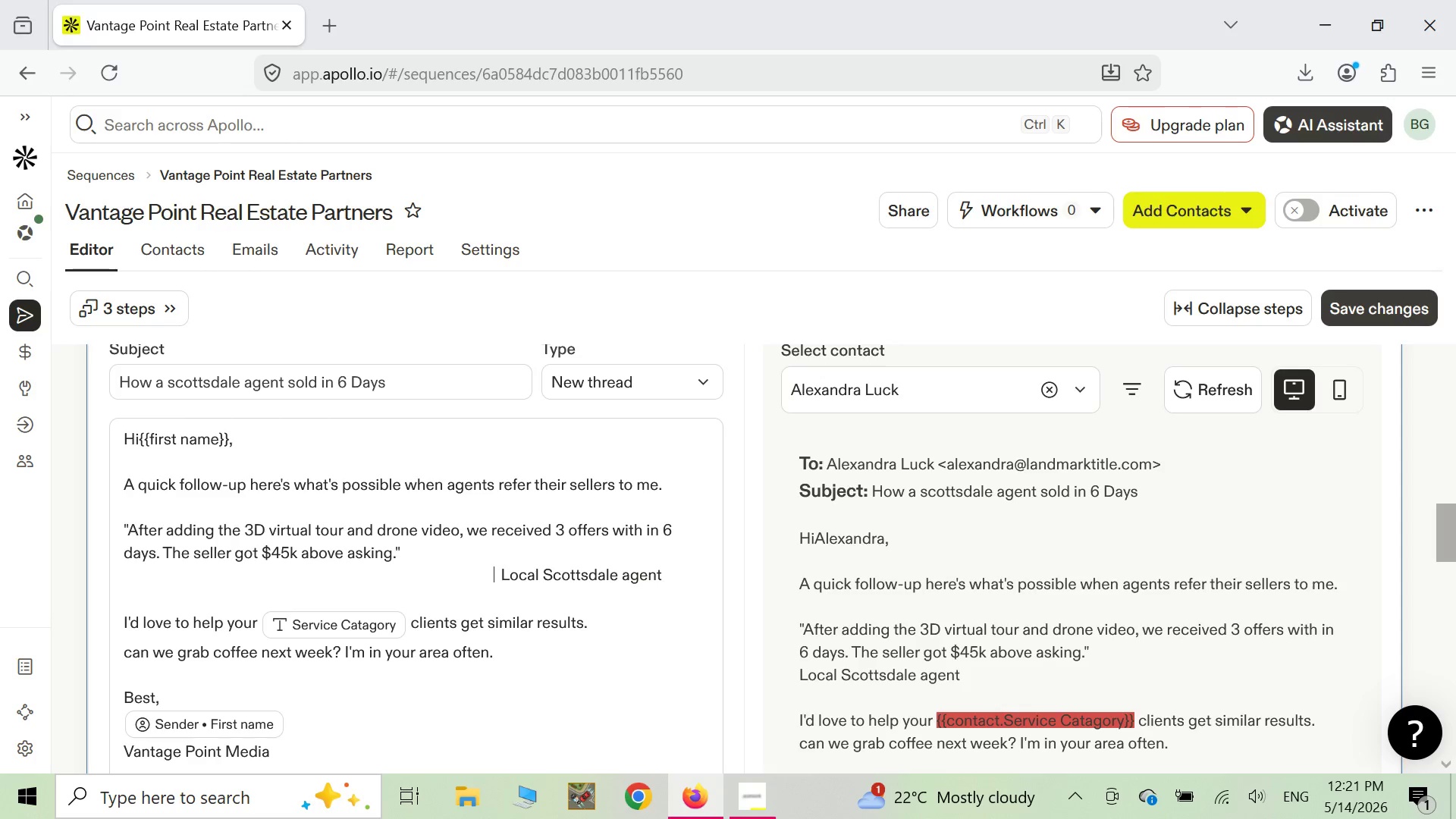 
right_click([450, 312])
 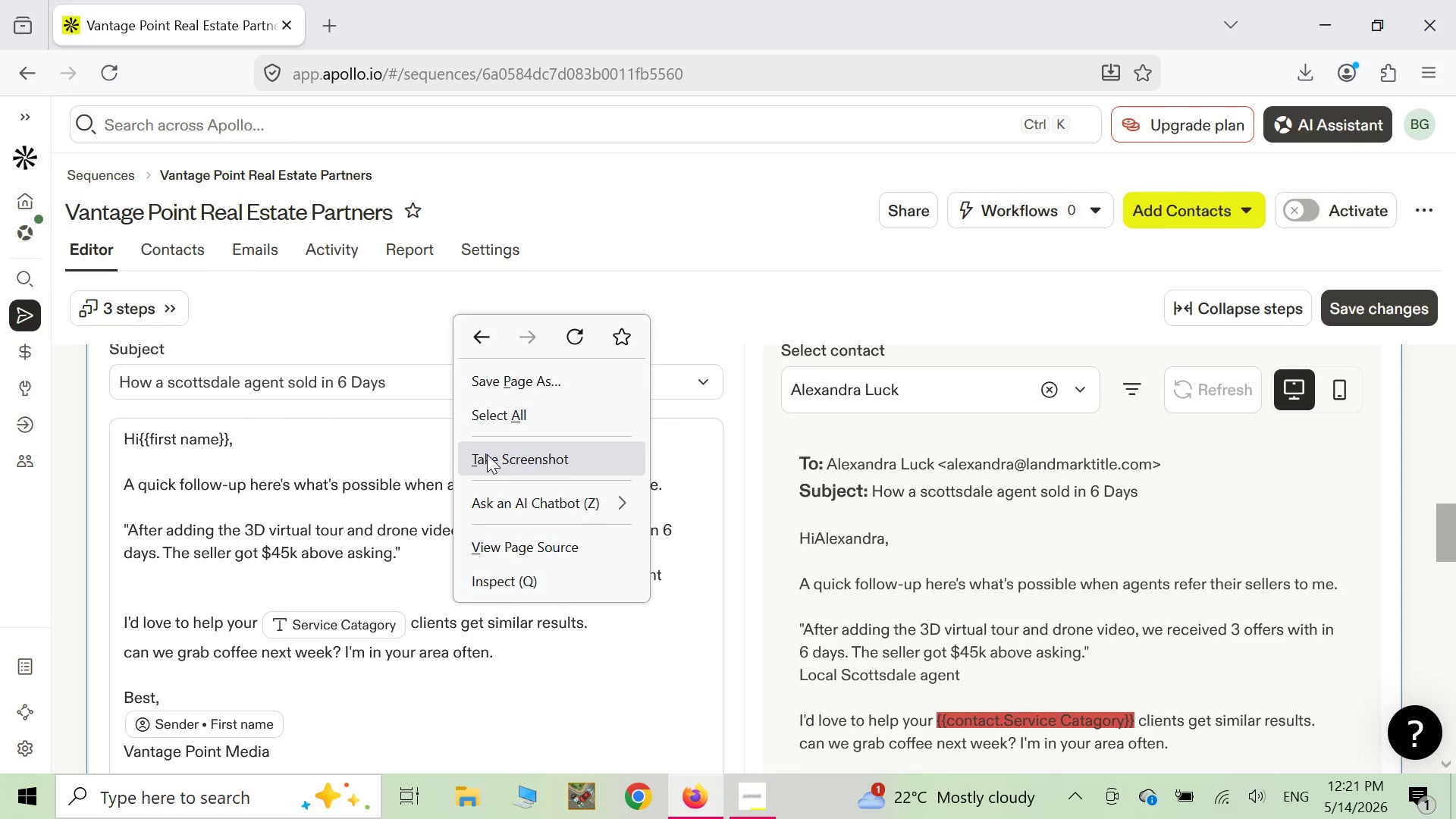 
wait(9.38)
 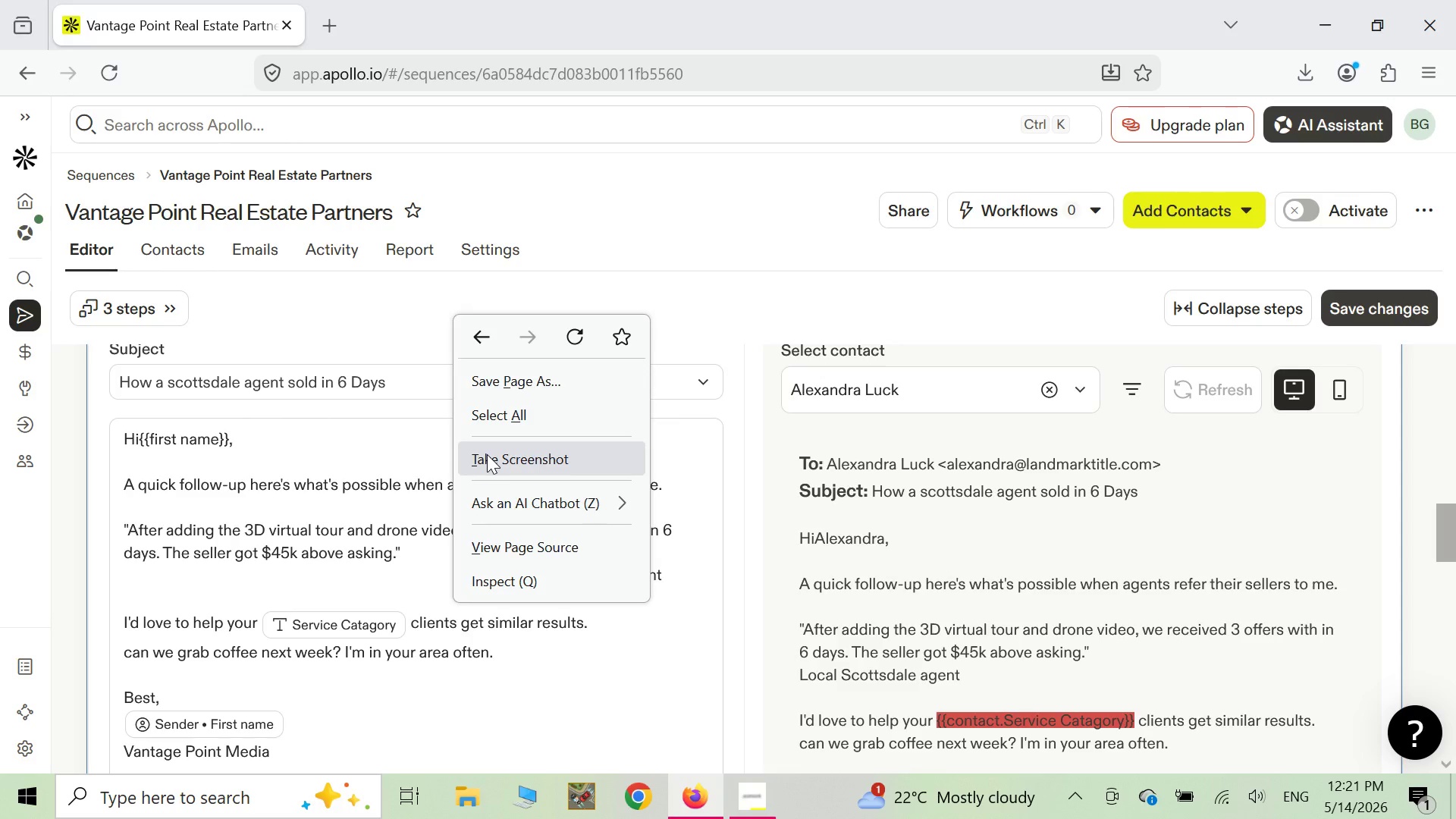 
left_click([492, 460])
 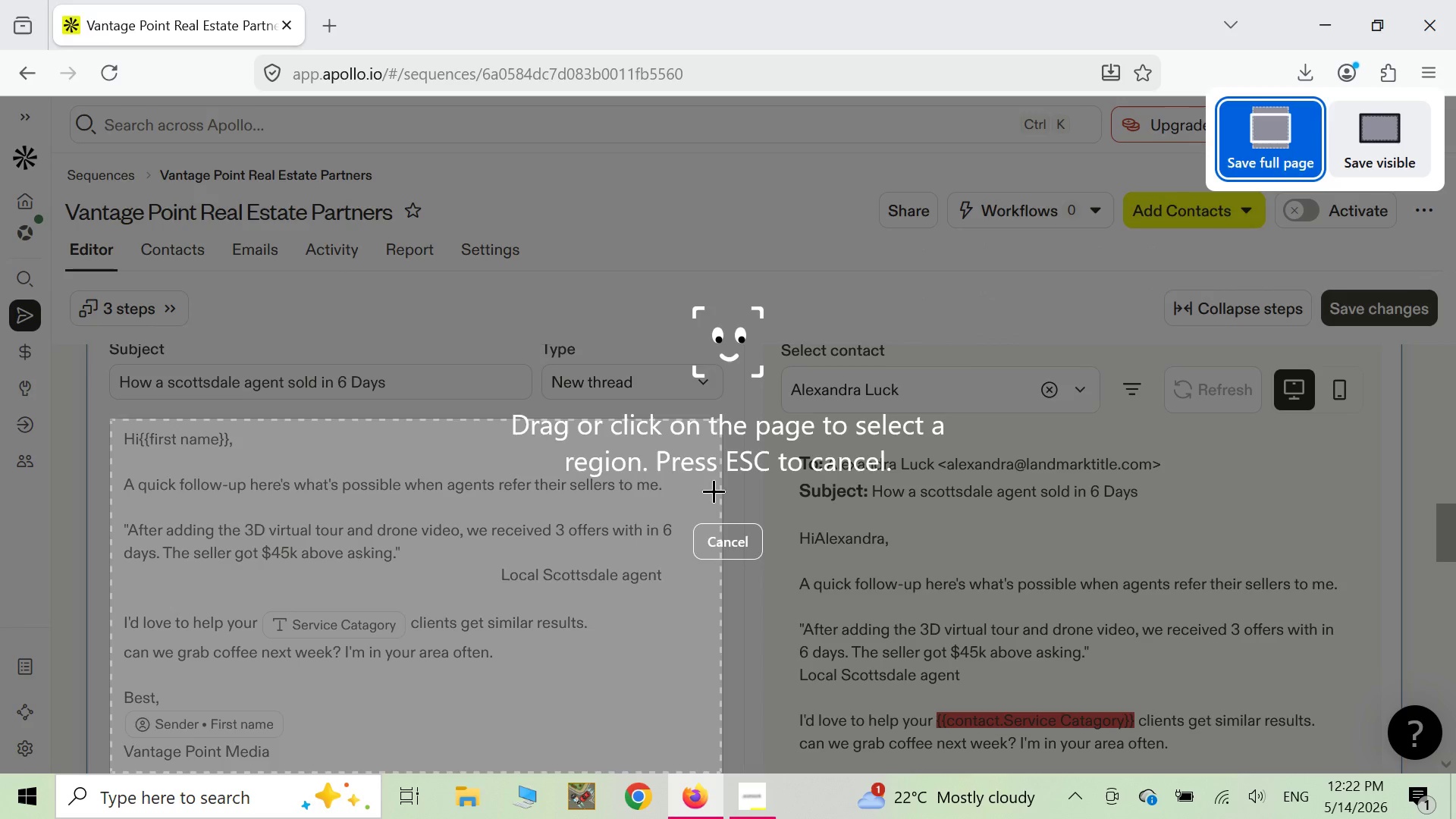 
wait(6.02)
 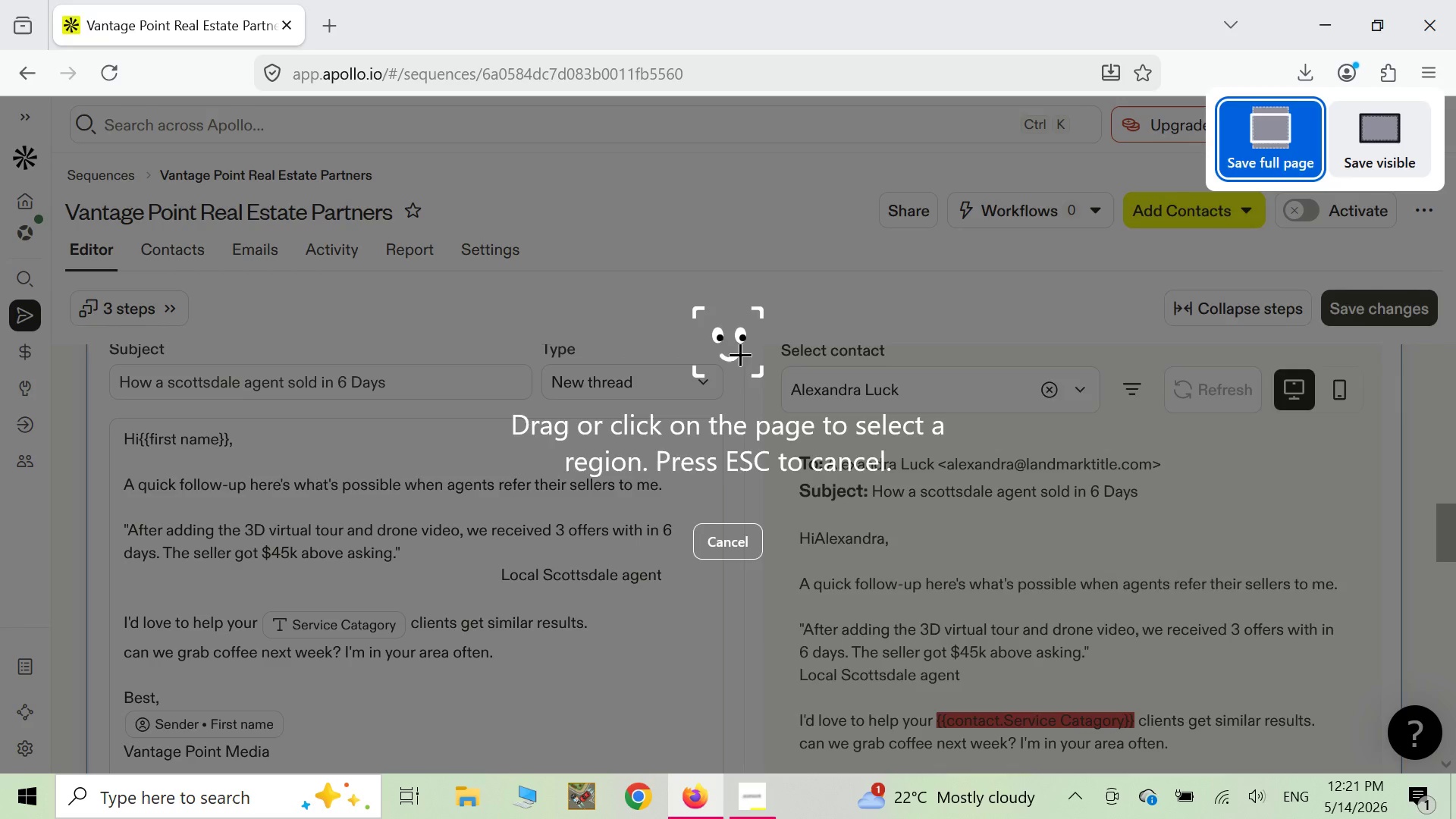 
left_click([719, 503])
 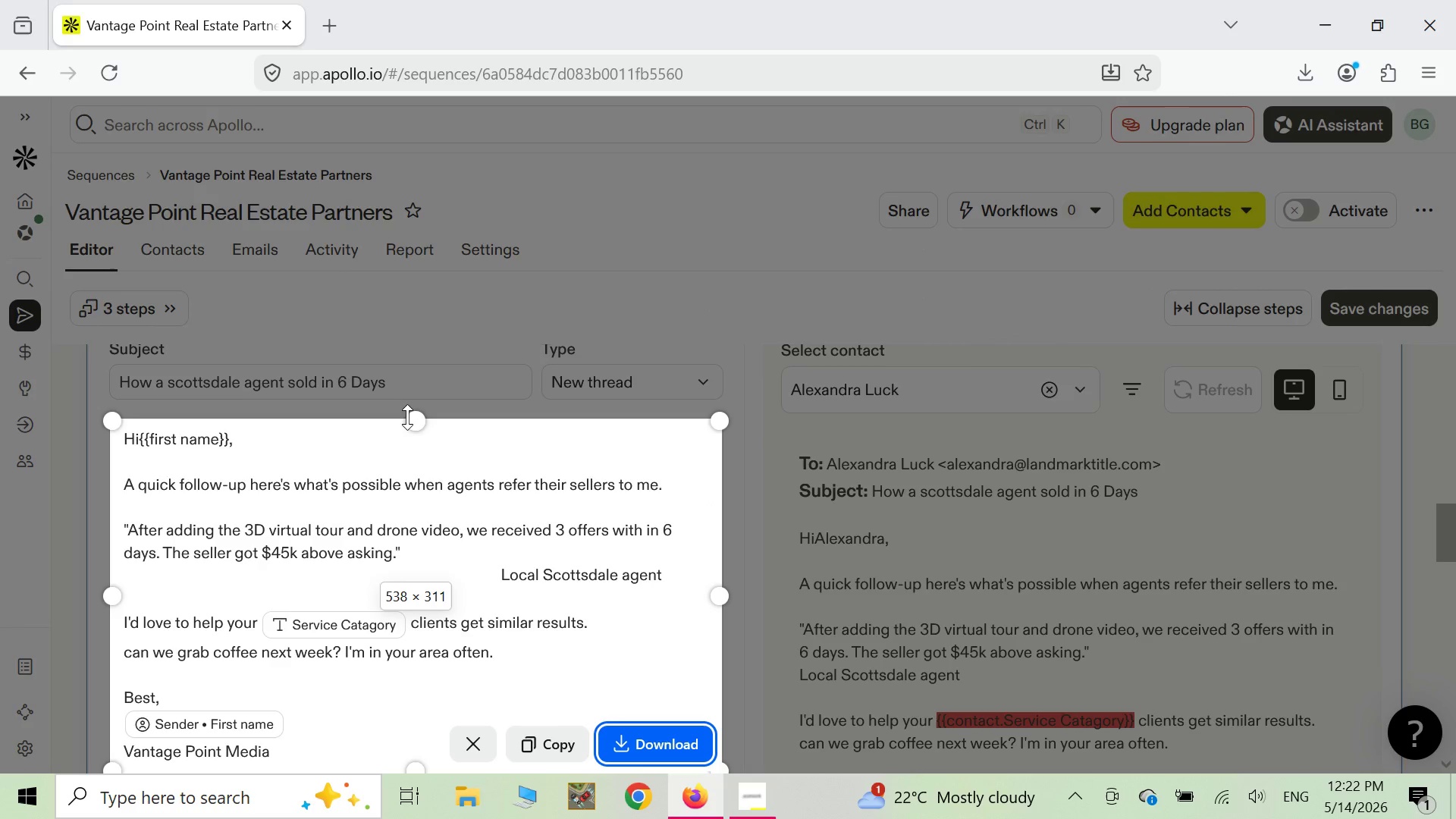 
left_click_drag(start_coordinate=[407, 419], to_coordinate=[412, 279])
 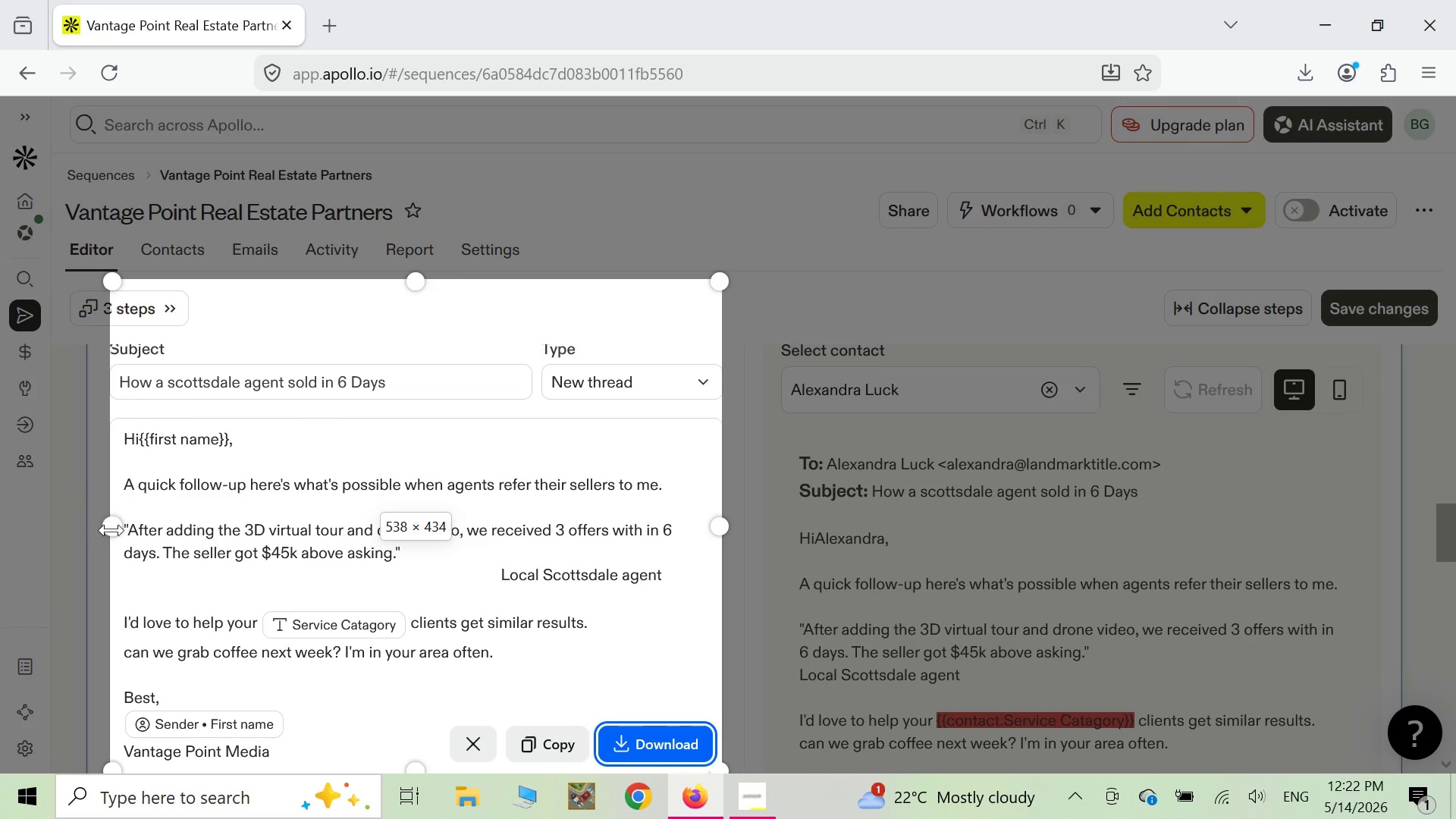 
left_click_drag(start_coordinate=[111, 530], to_coordinate=[0, 554])
 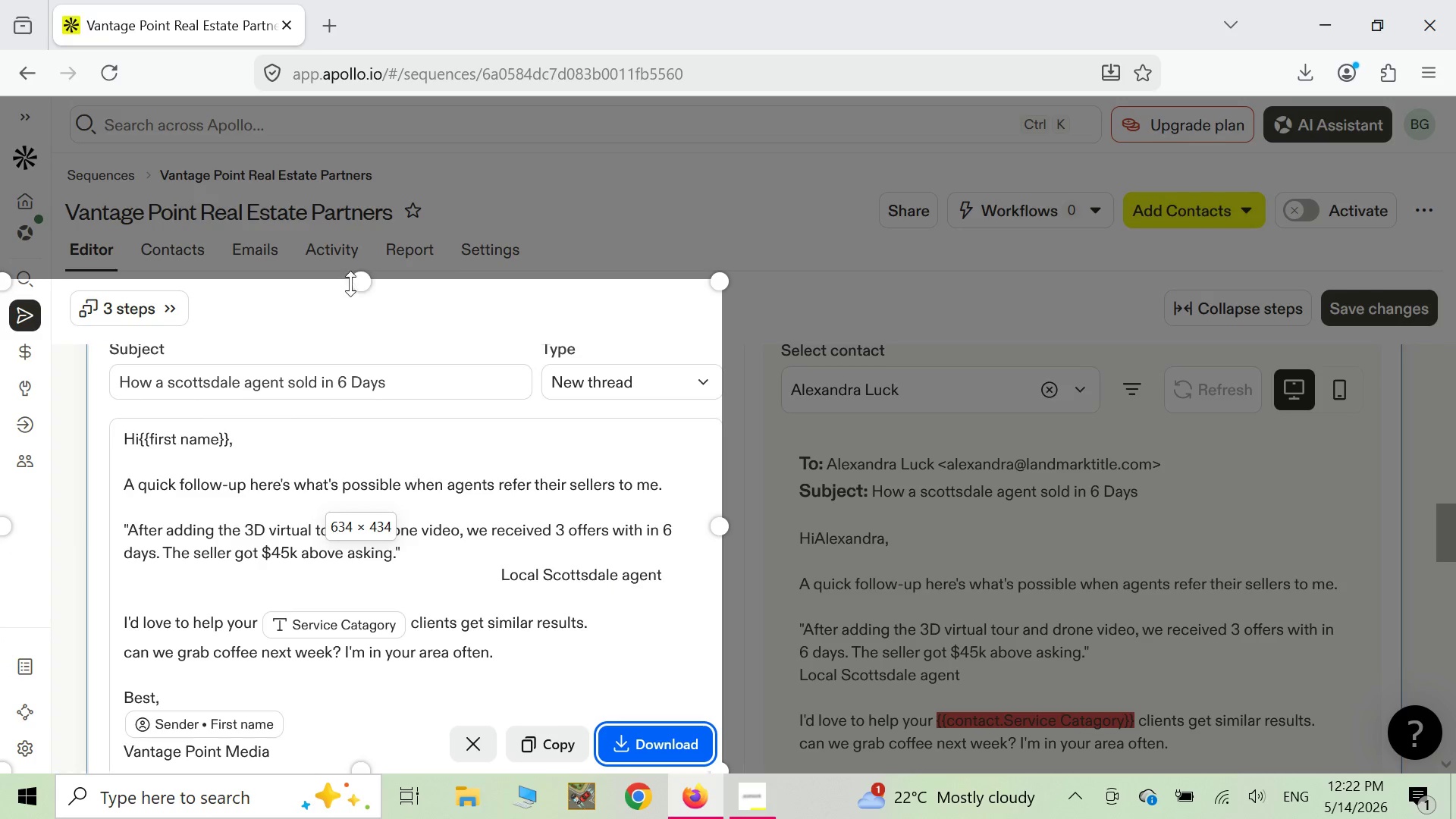 
left_click_drag(start_coordinate=[361, 281], to_coordinate=[524, 127])
 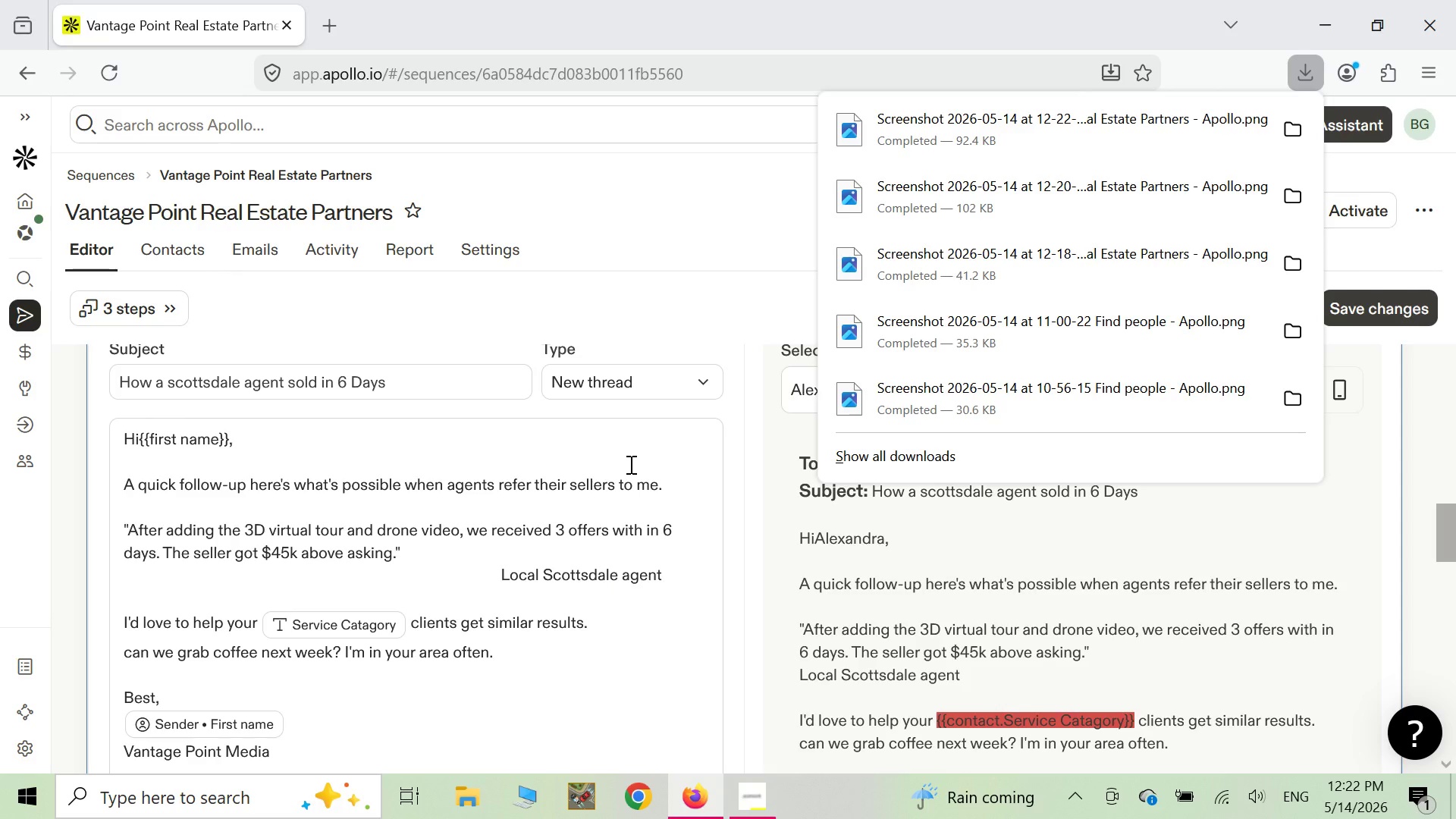 
wait(15.67)
 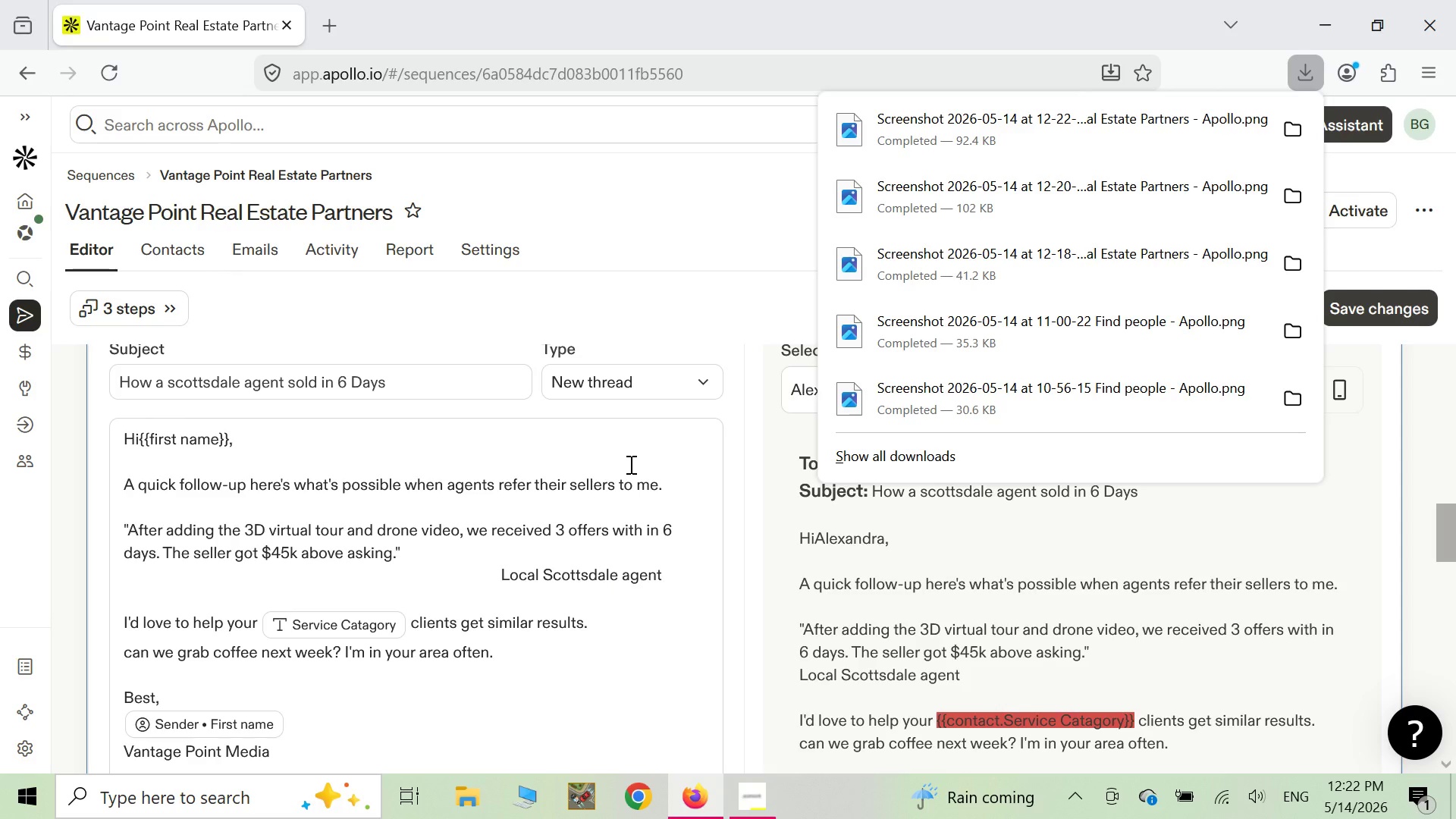 
scroll: coordinate [614, 500], scroll_direction: down, amount: 8.0
 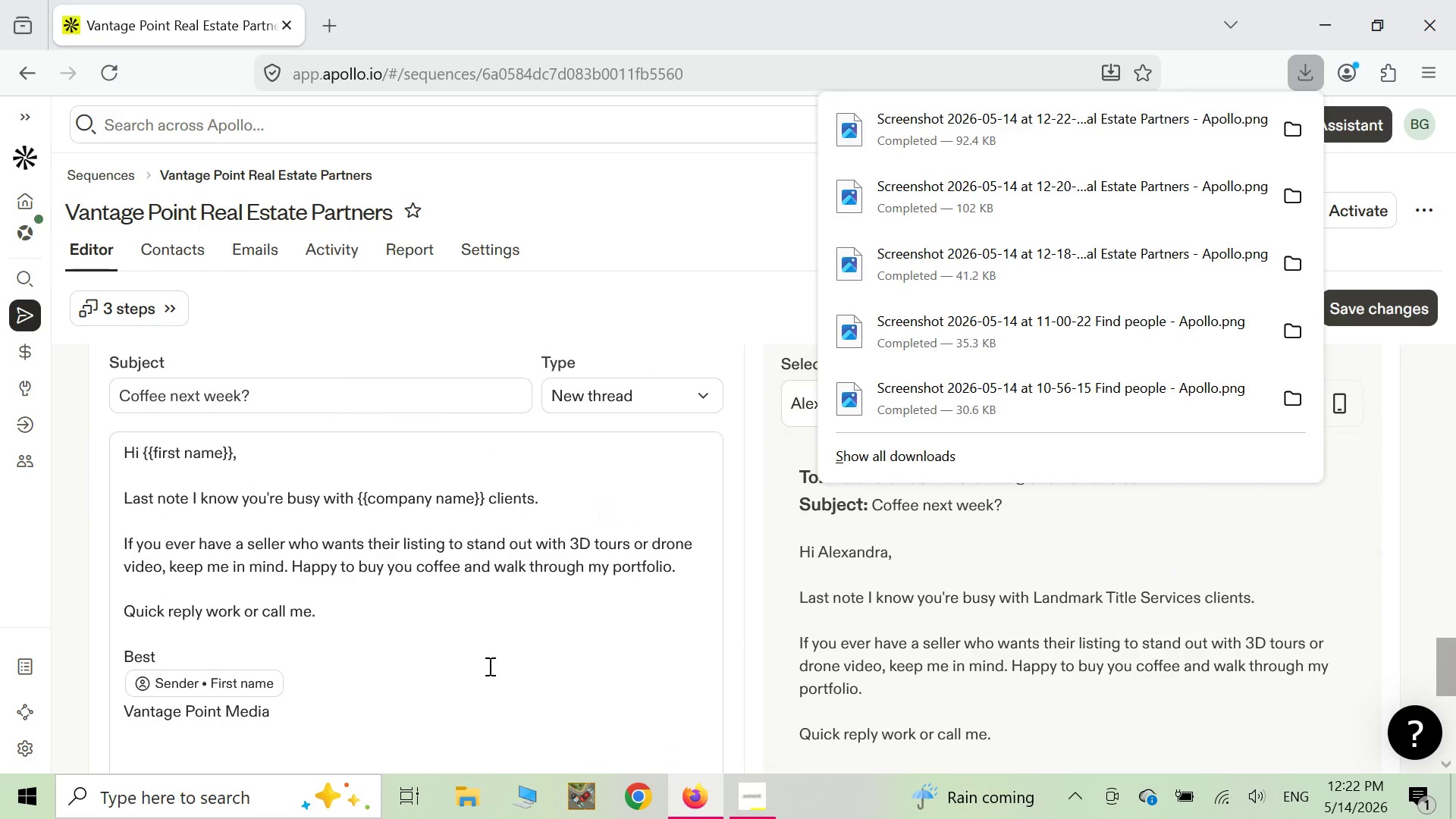 
left_click([709, 309])
 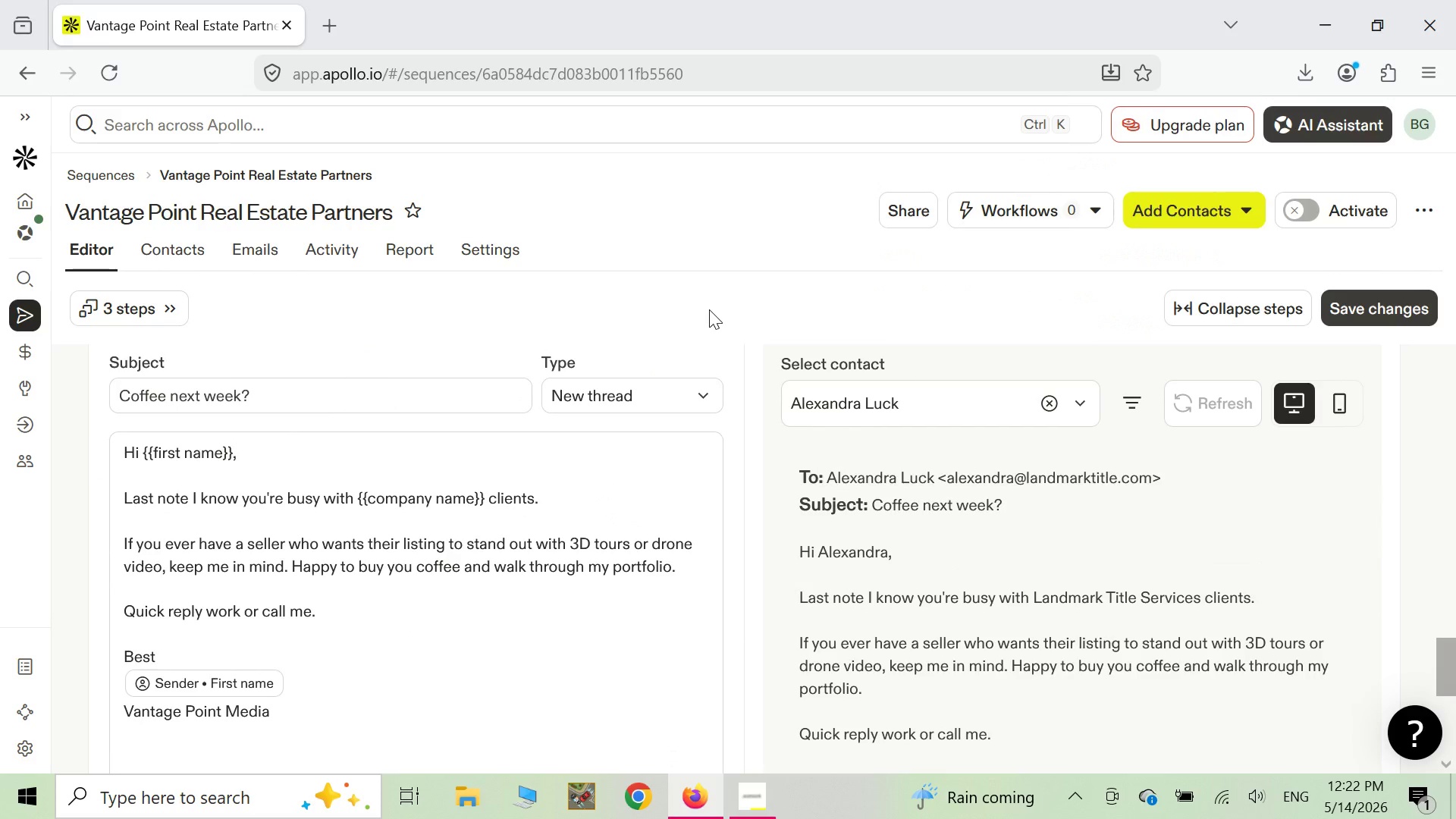 
right_click([709, 309])
 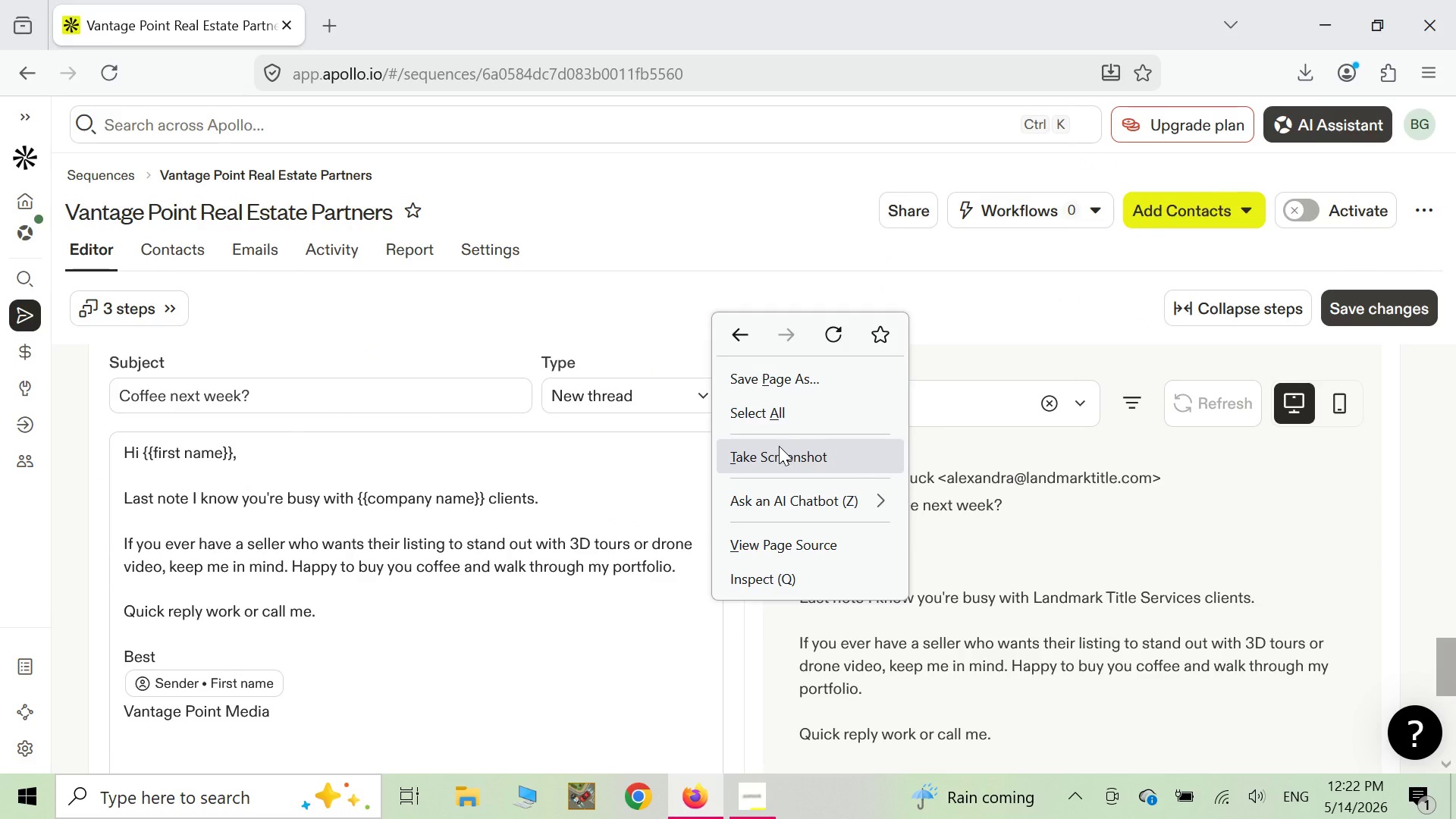 
left_click([779, 451])
 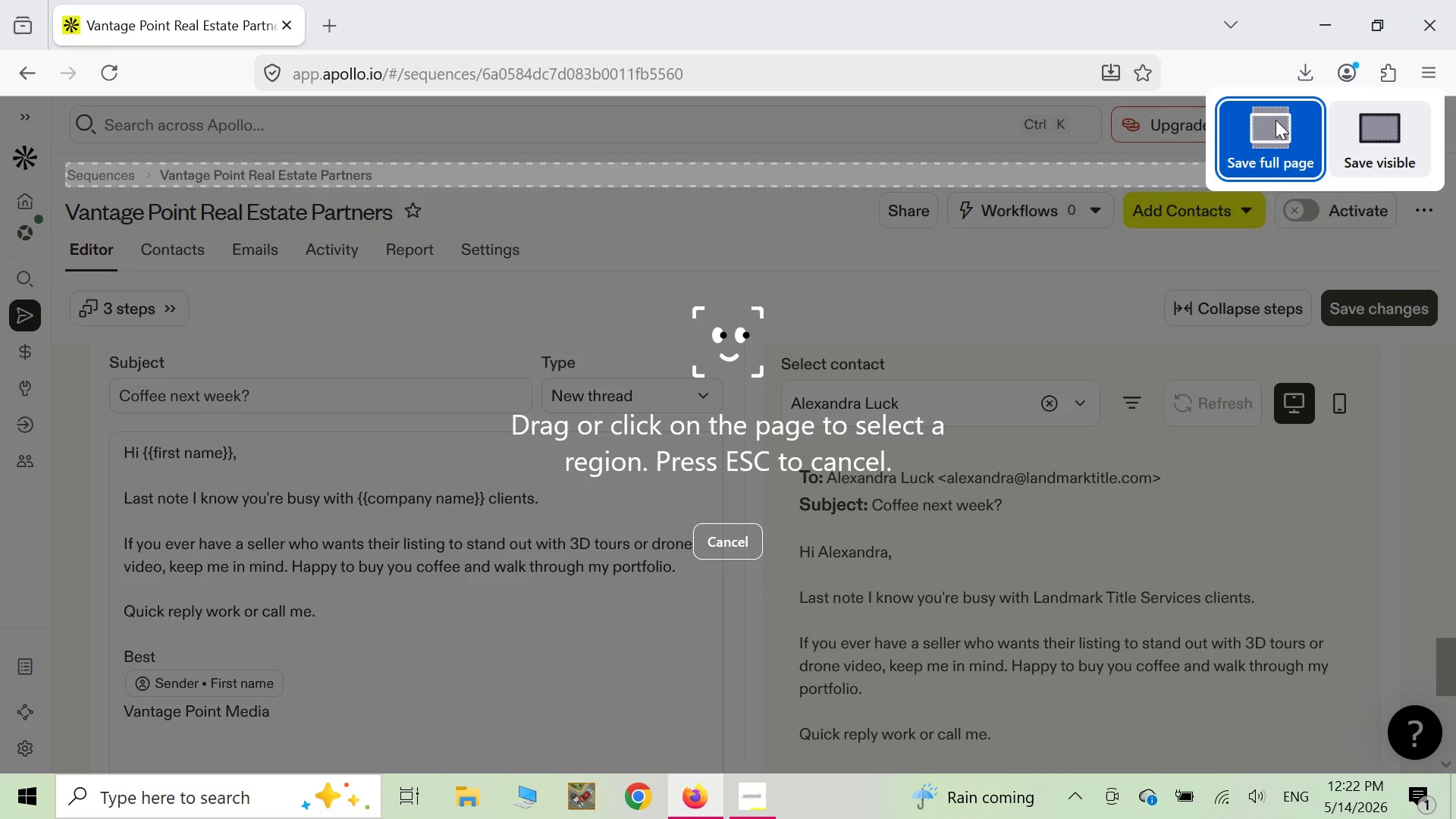 
left_click([1276, 120])
 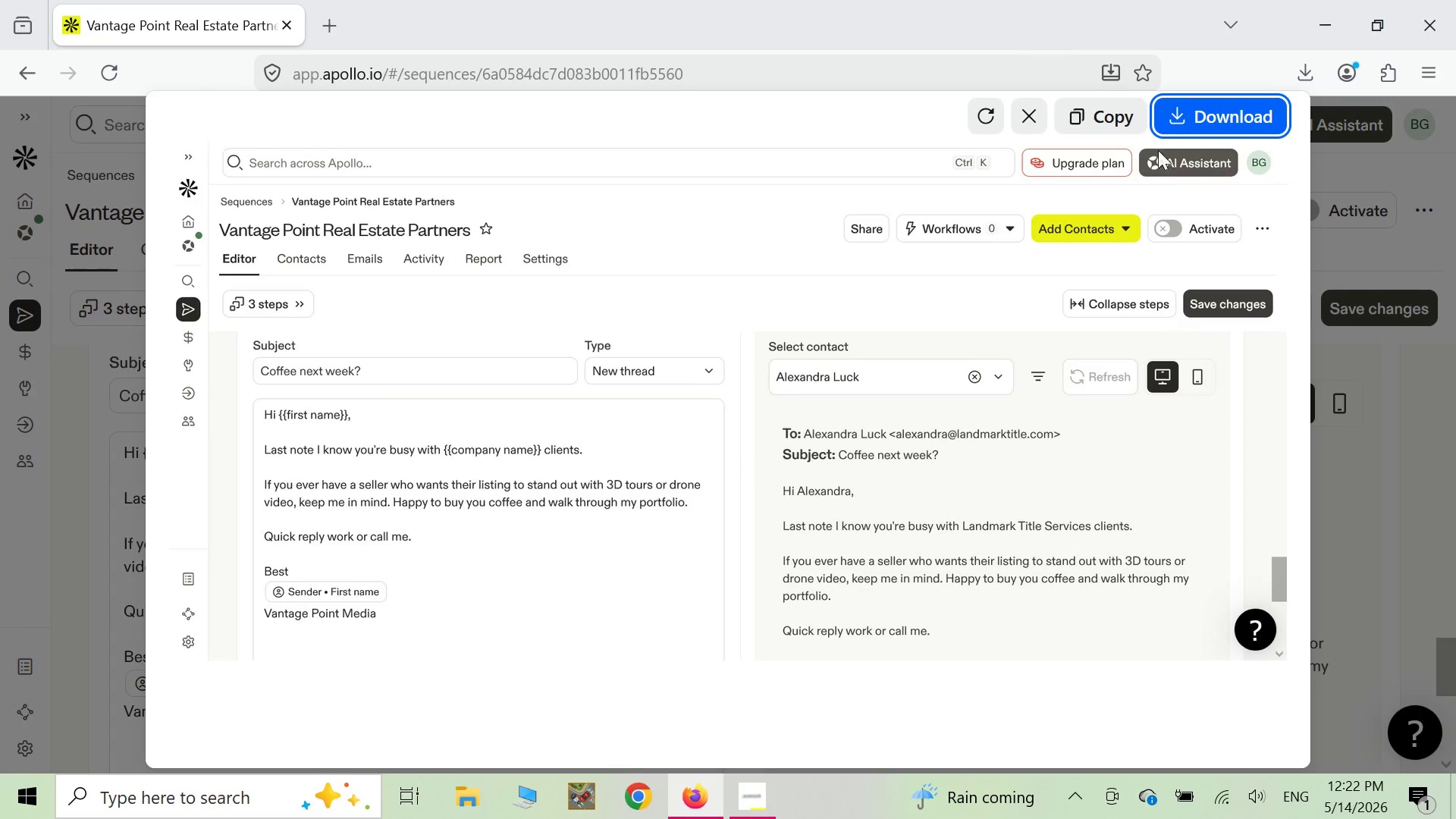 
left_click([1179, 109])
 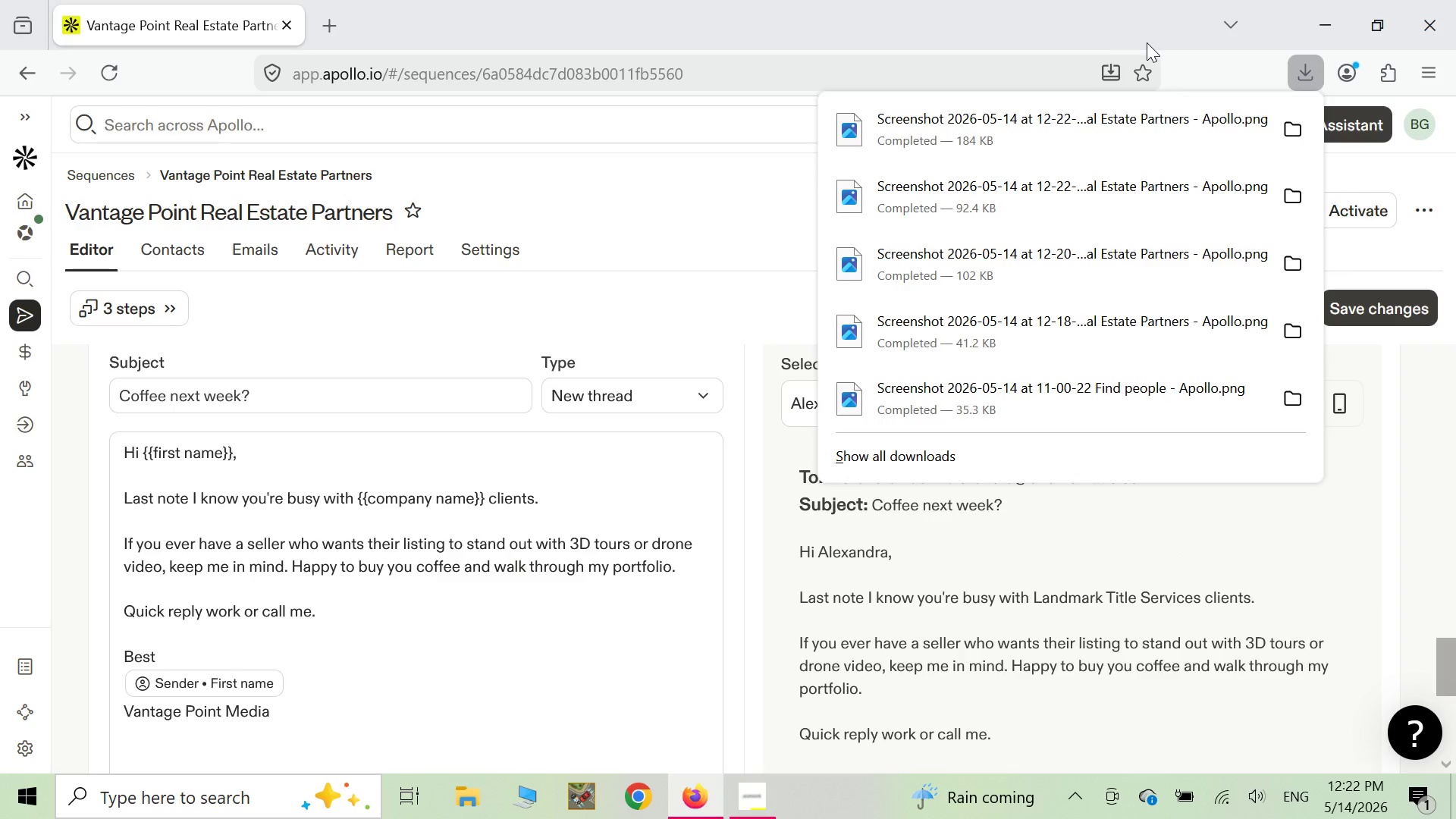 
wait(14.28)
 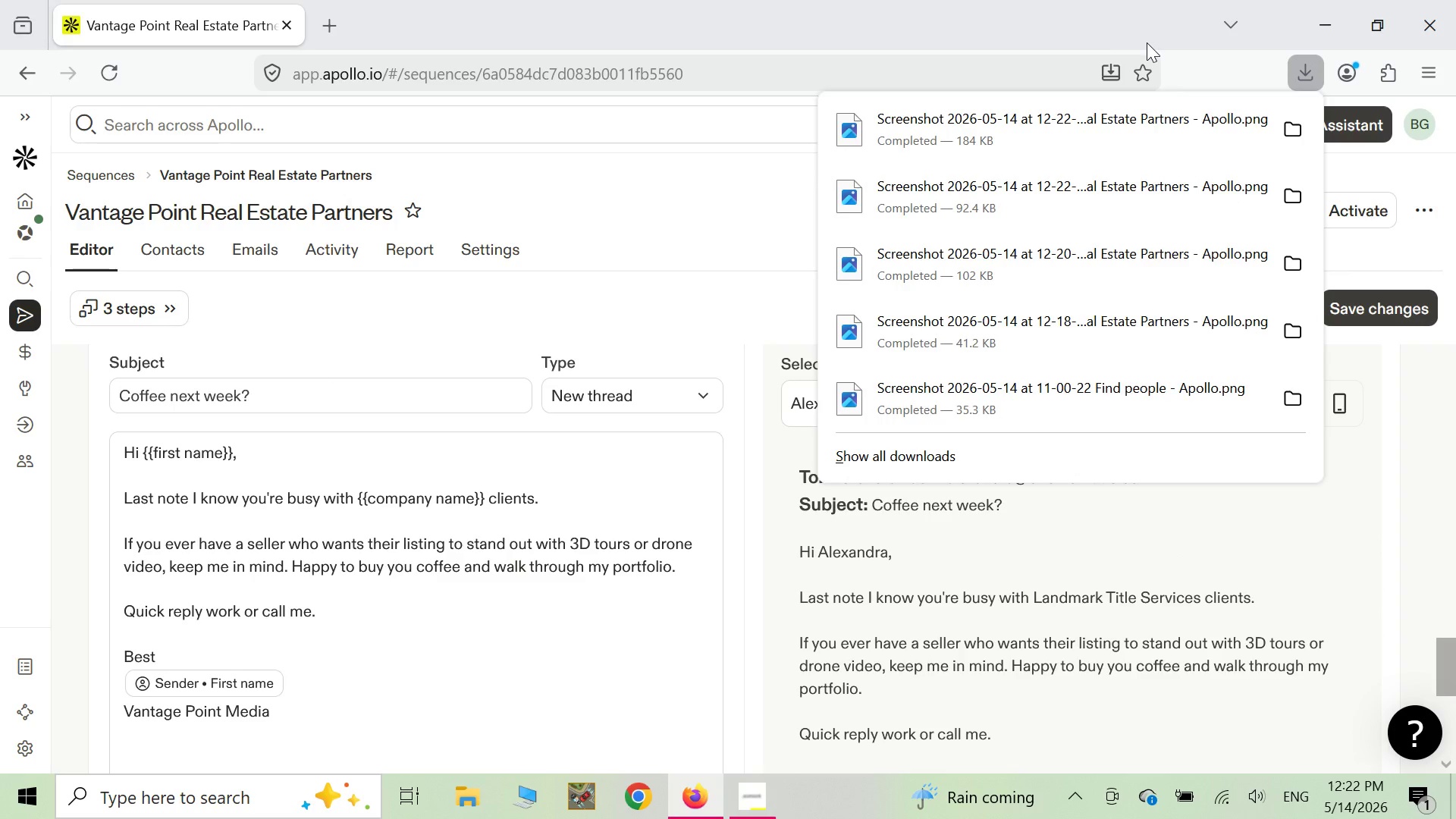 
scroll: coordinate [701, 304], scroll_direction: up, amount: 6.0
 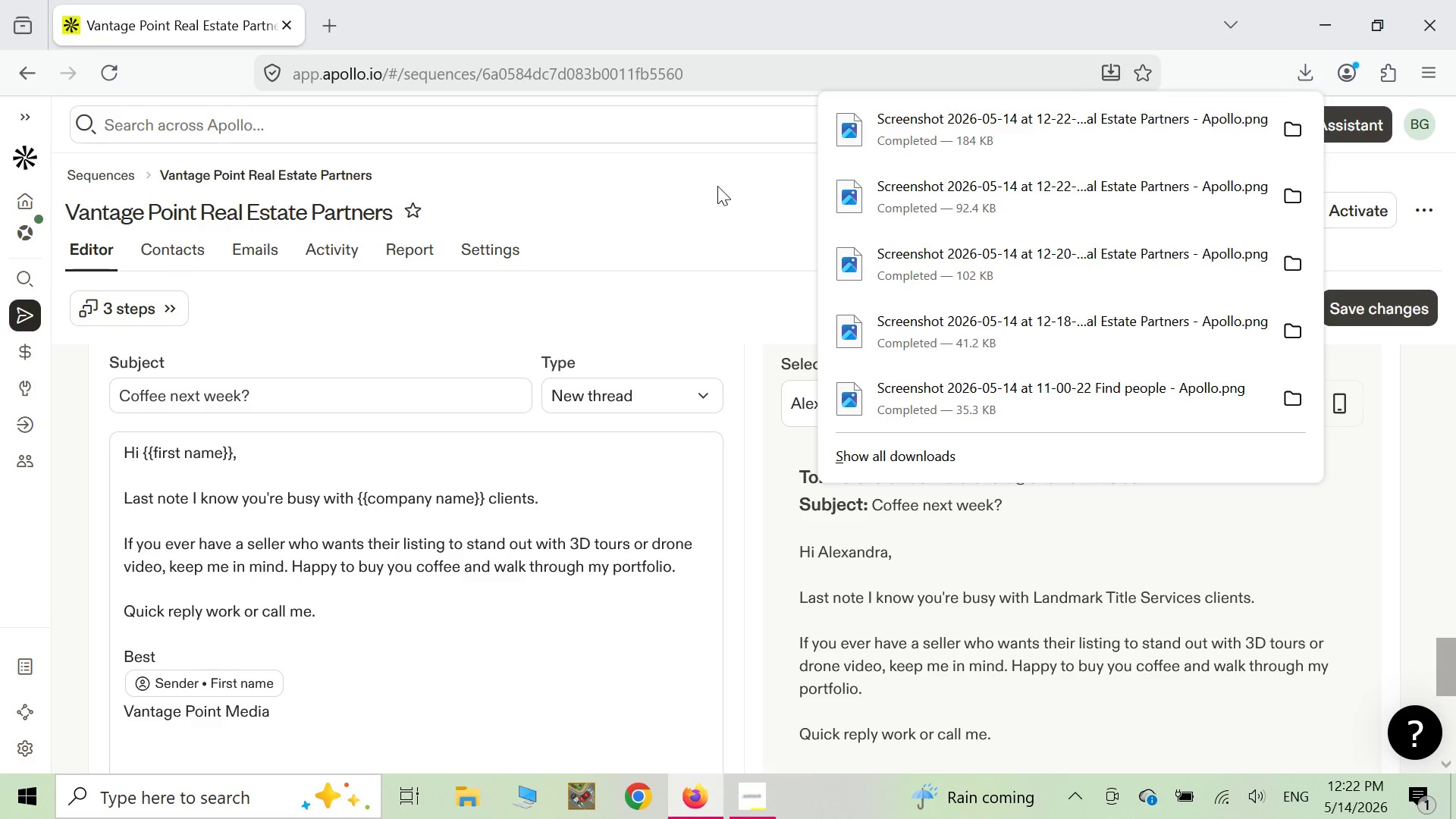 
left_click([717, 186])
 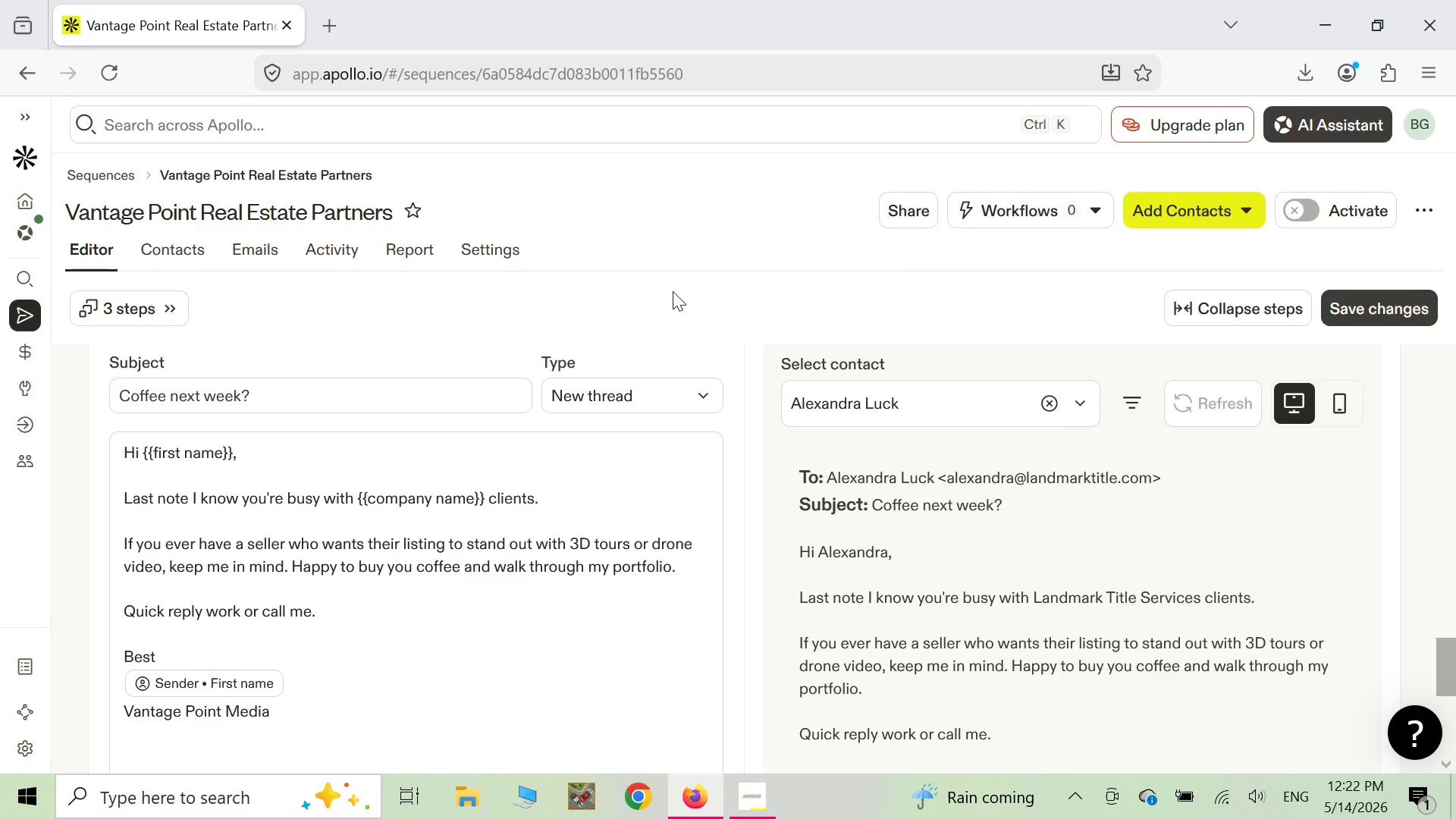 
scroll: coordinate [702, 334], scroll_direction: up, amount: 45.0
 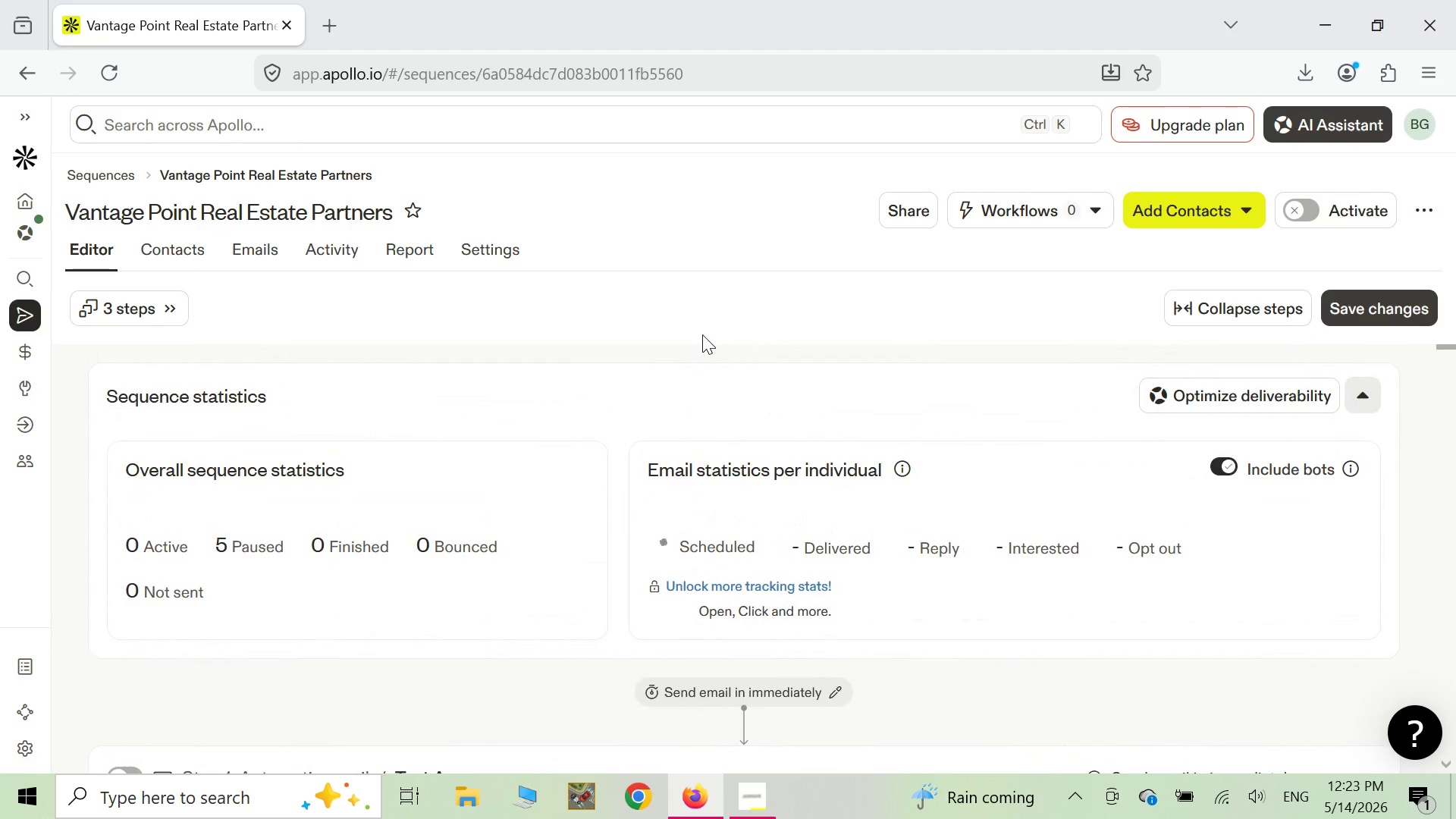 
scroll: coordinate [599, 546], scroll_direction: down, amount: 5.0
 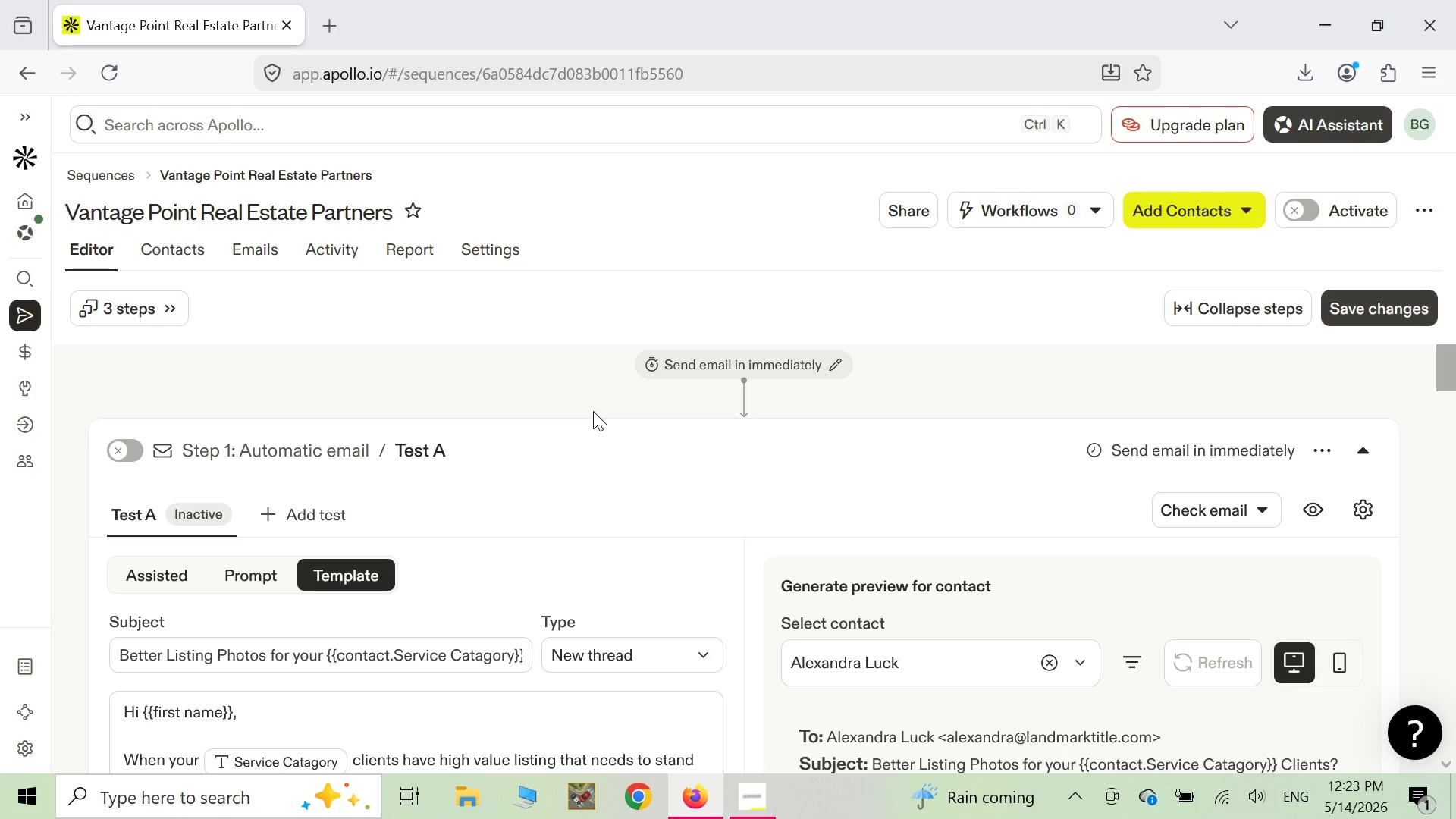 
right_click([593, 411])
 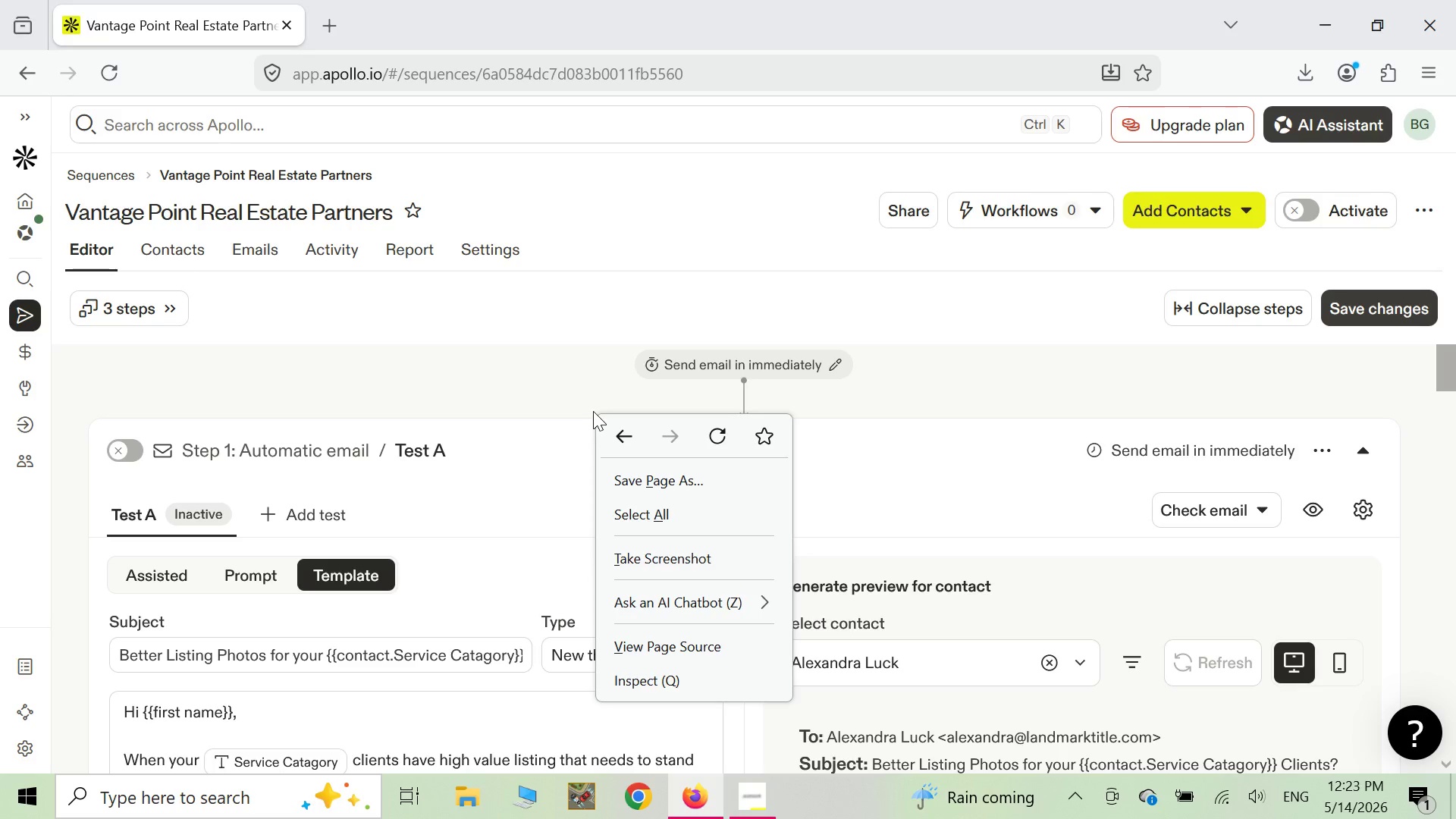 
left_click([576, 383])
 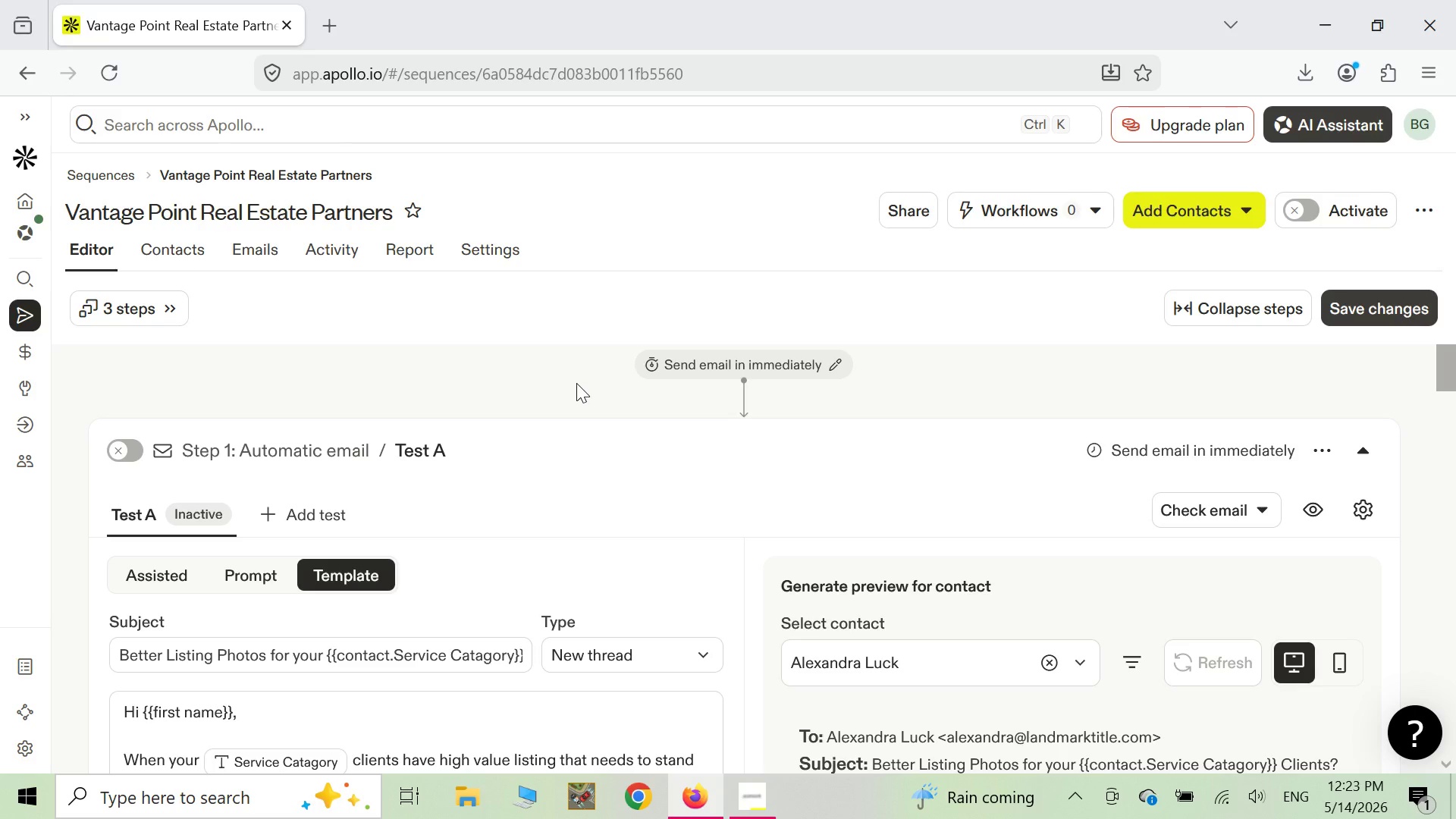 
key(Alt+Meta+R)
 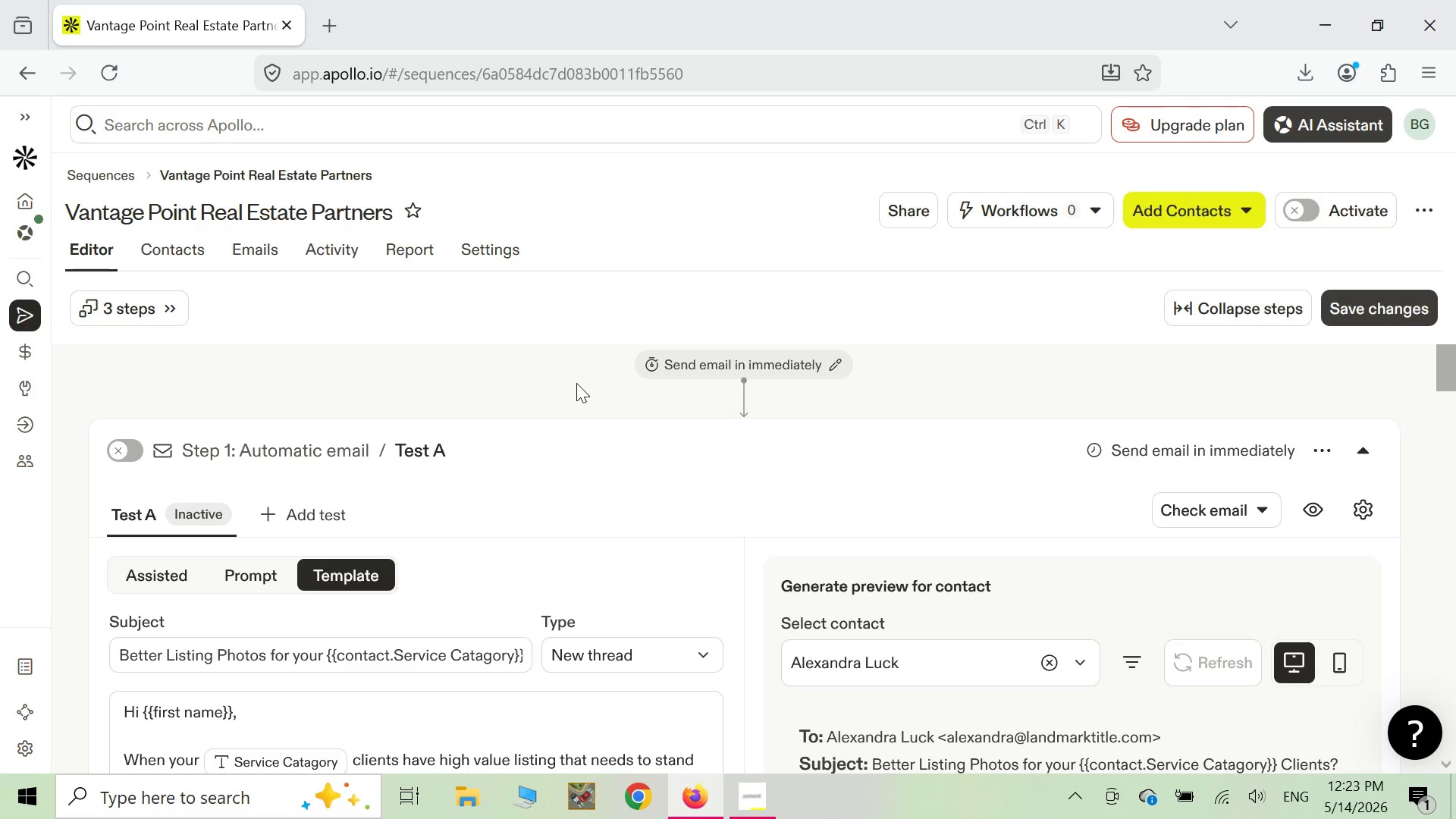 
wait(5.16)
 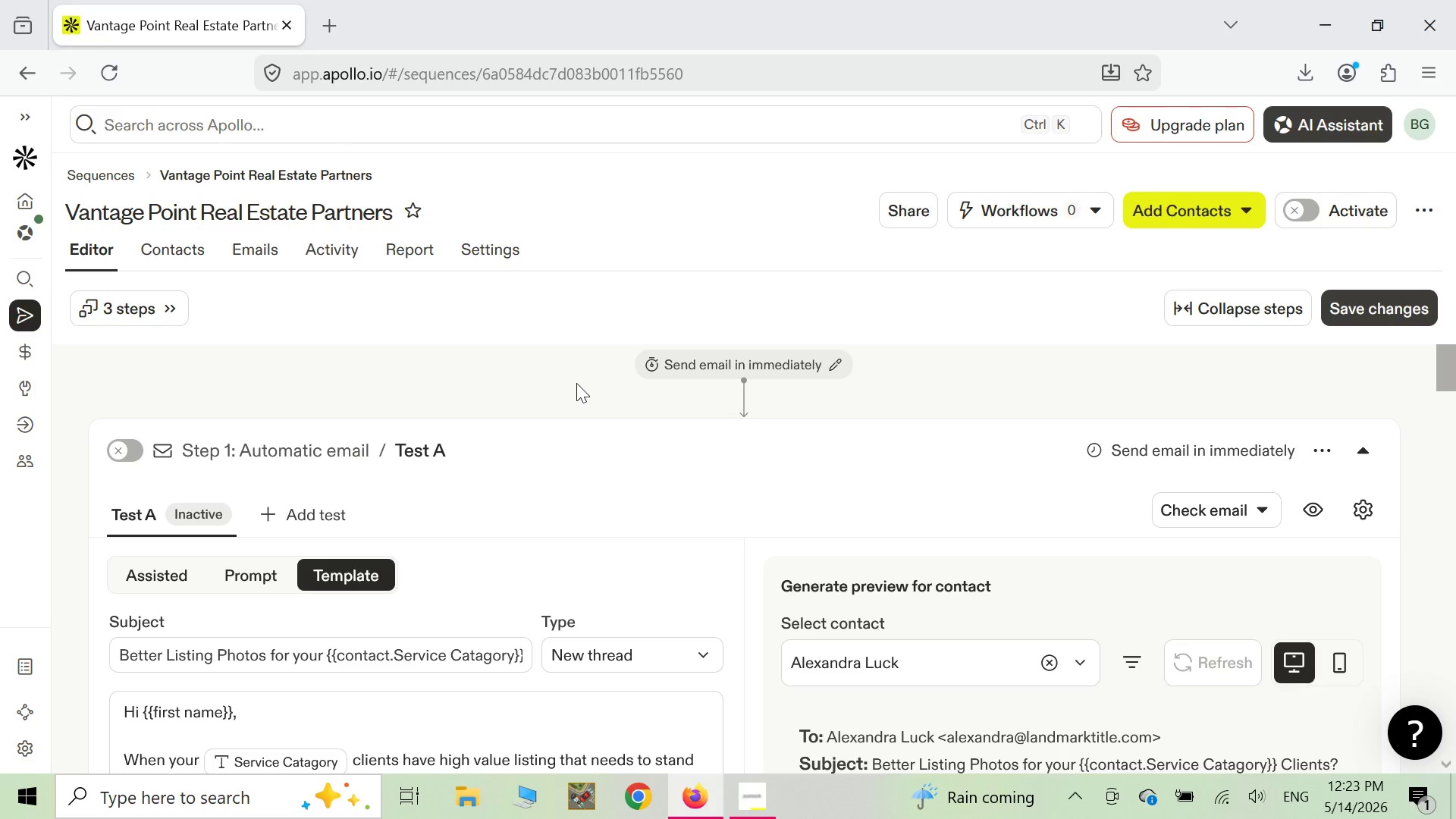 
scroll: coordinate [573, 390], scroll_direction: down, amount: 9.0
 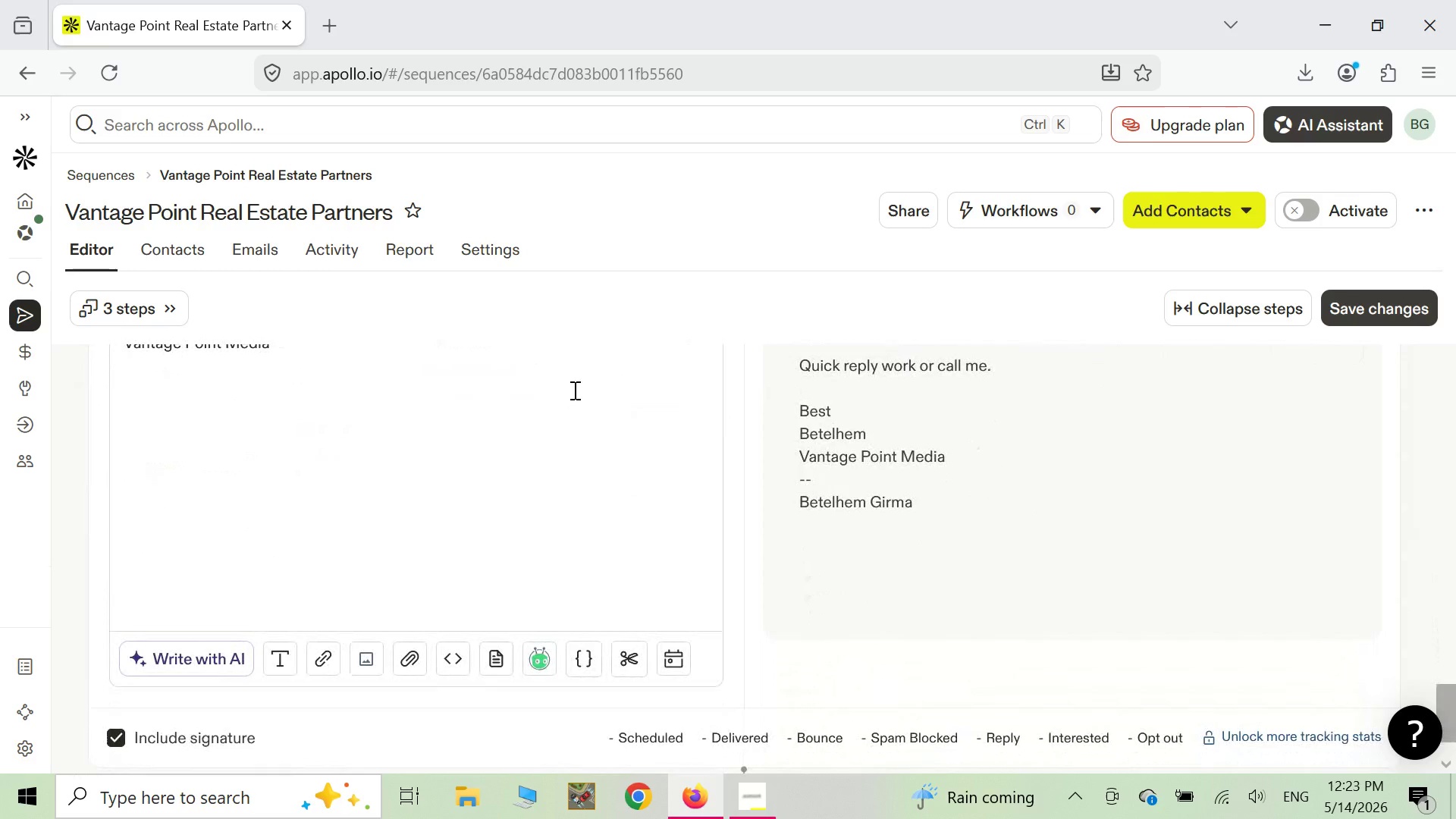 
key(Alt+Meta+R)
 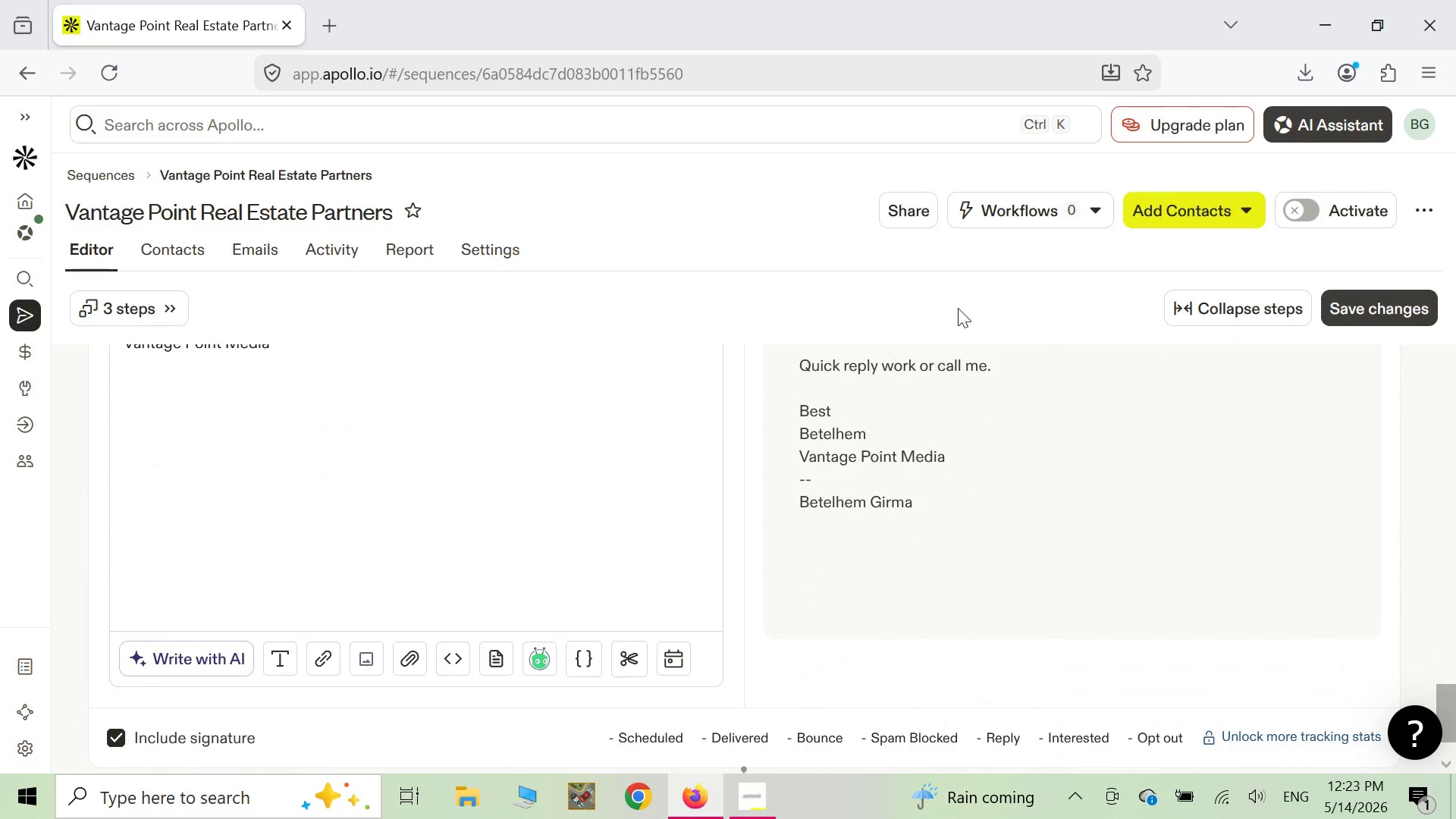 
left_click([1095, 395])
 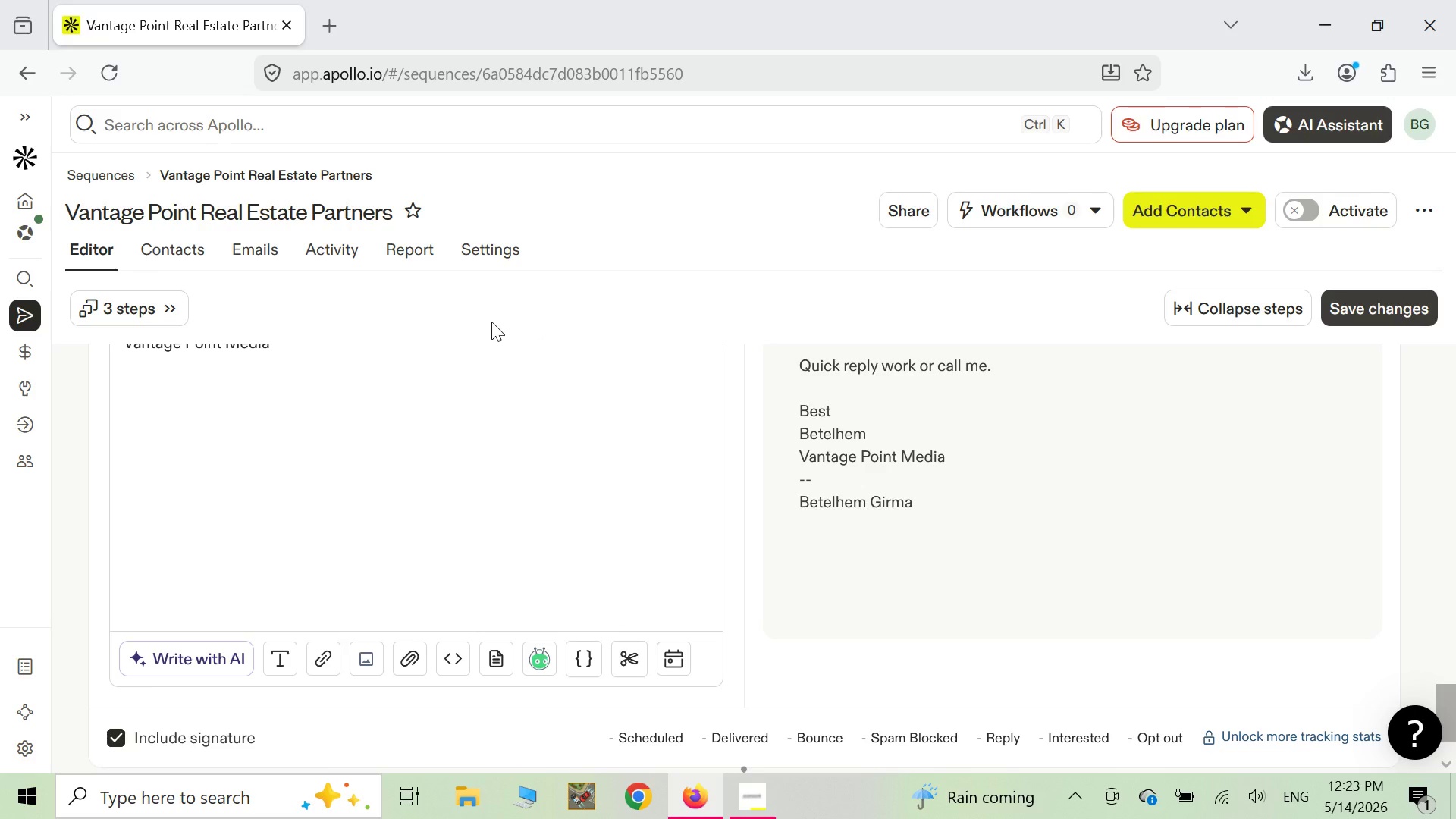 
scroll: coordinate [485, 322], scroll_direction: up, amount: 1.0
 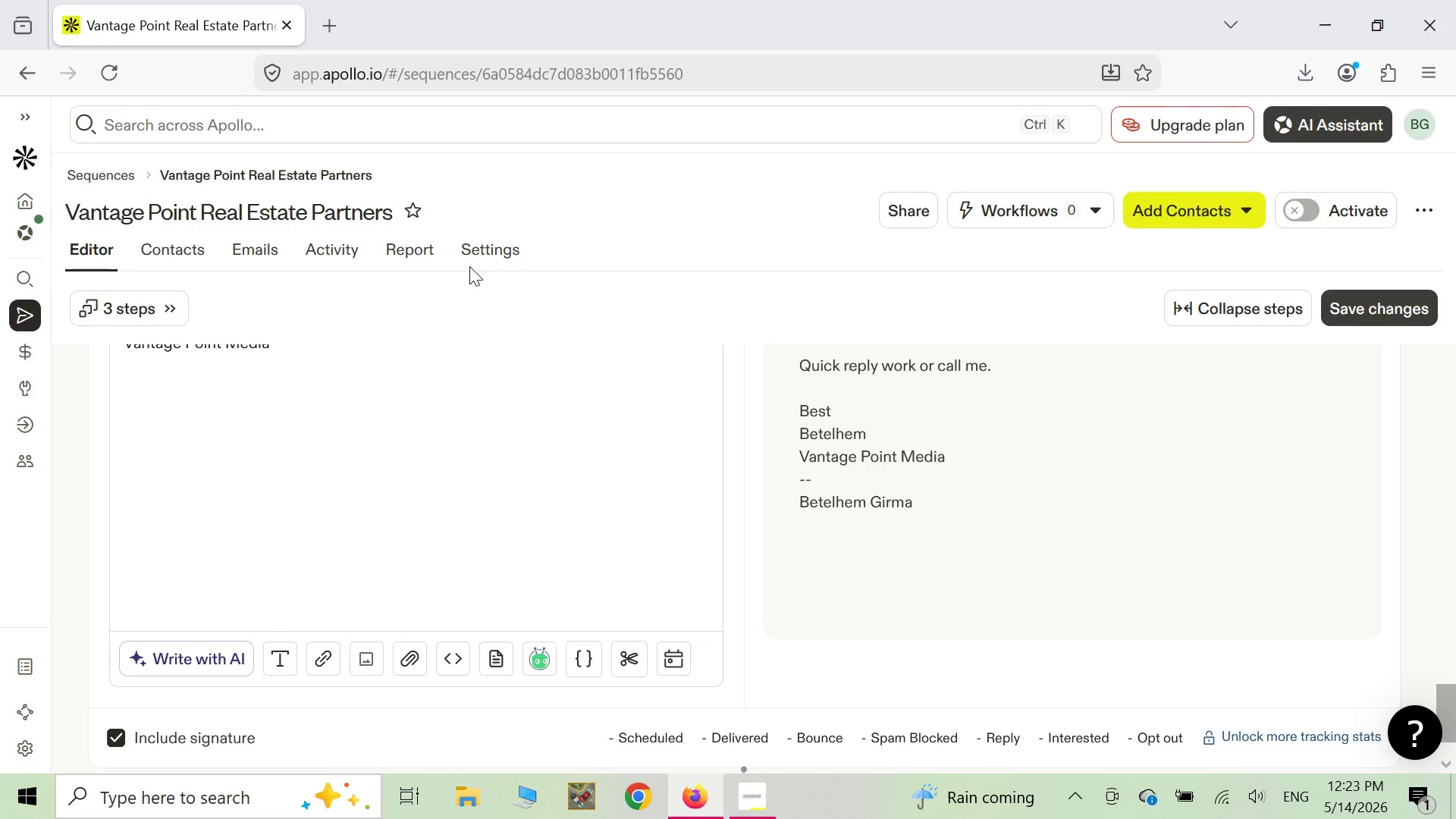 
left_click([477, 177])
 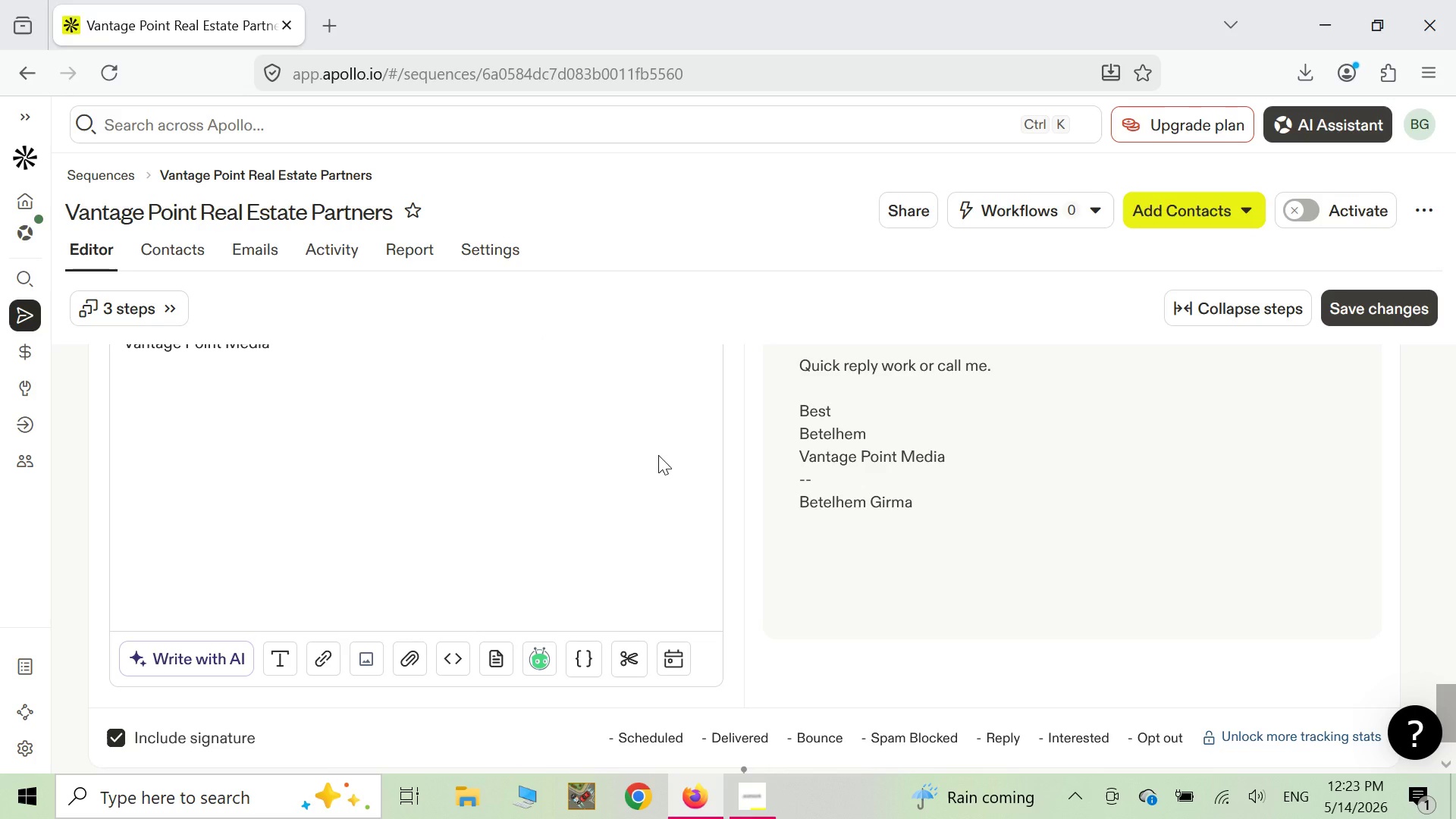 
left_click([658, 461])
 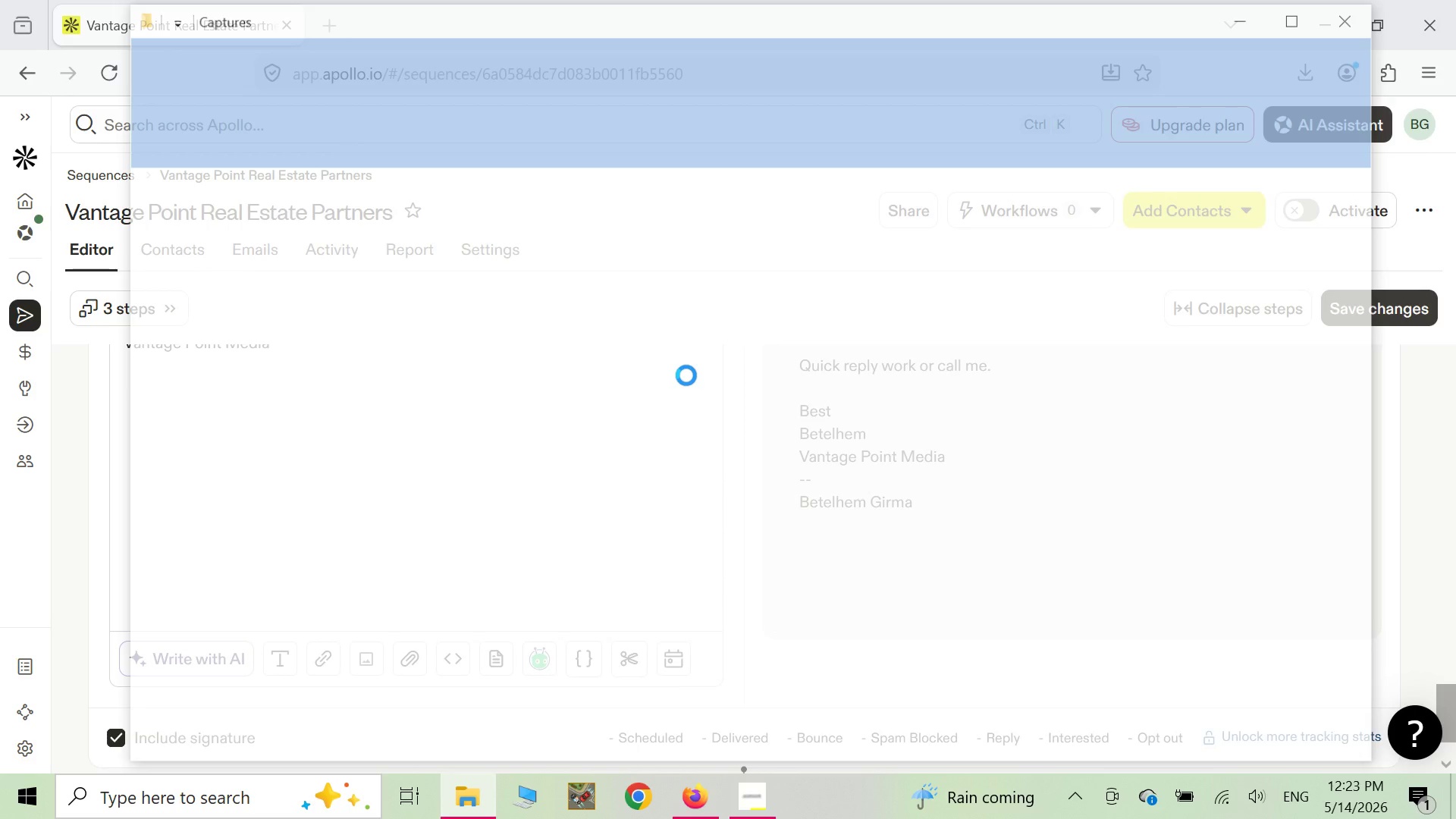 
mouse_move([696, 324])
 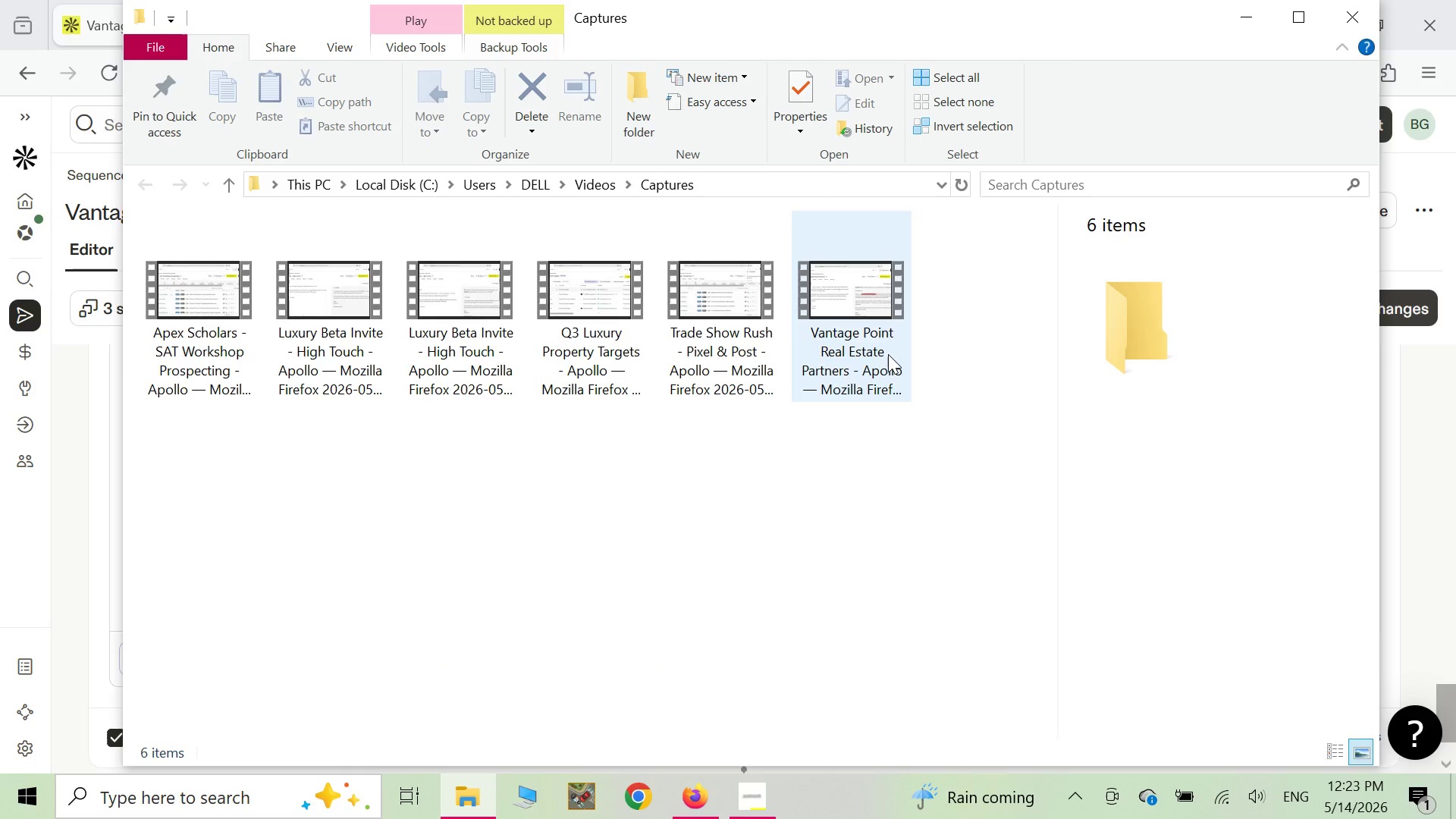 
left_click([875, 358])
 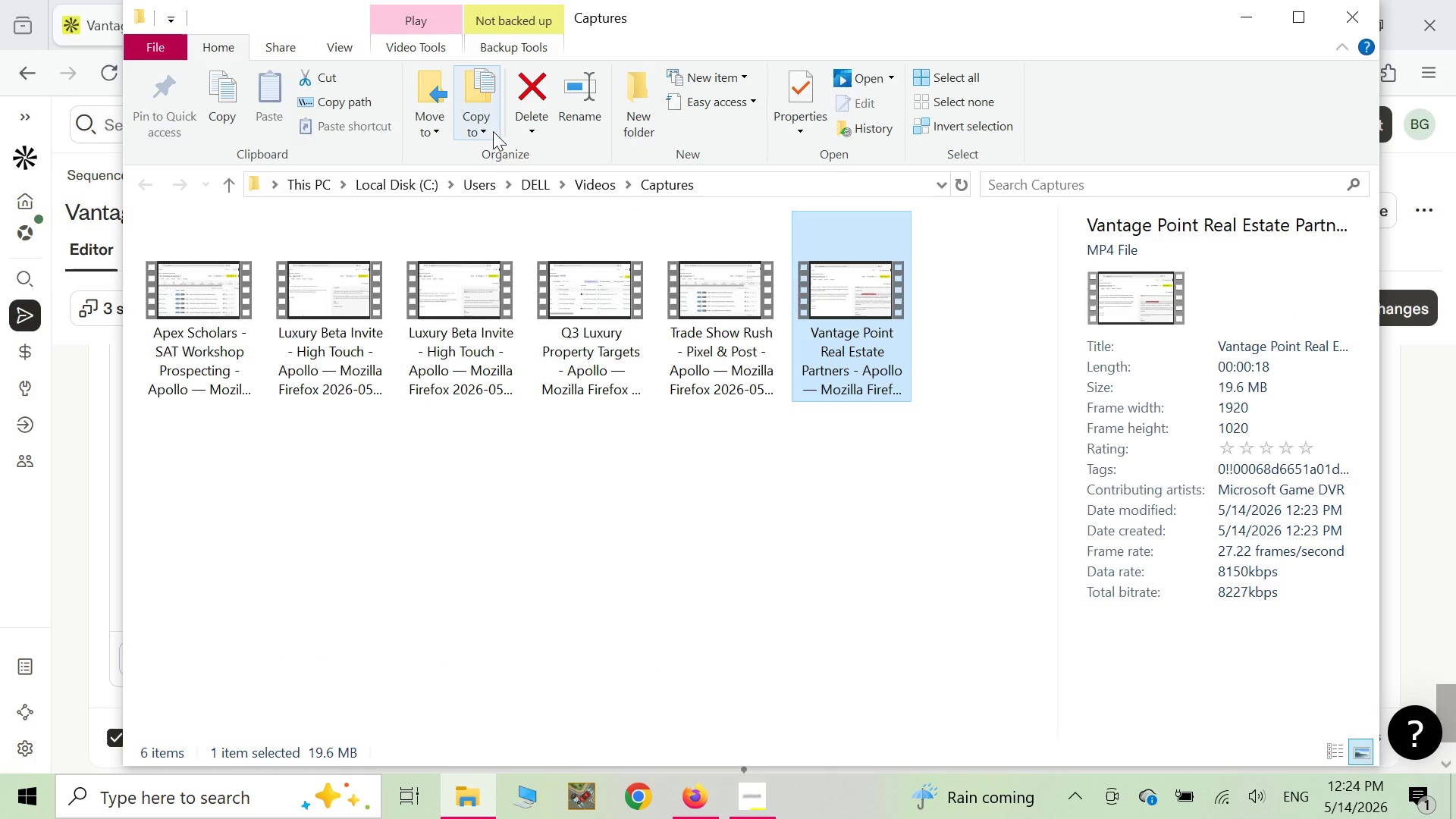 
left_click([488, 130])
 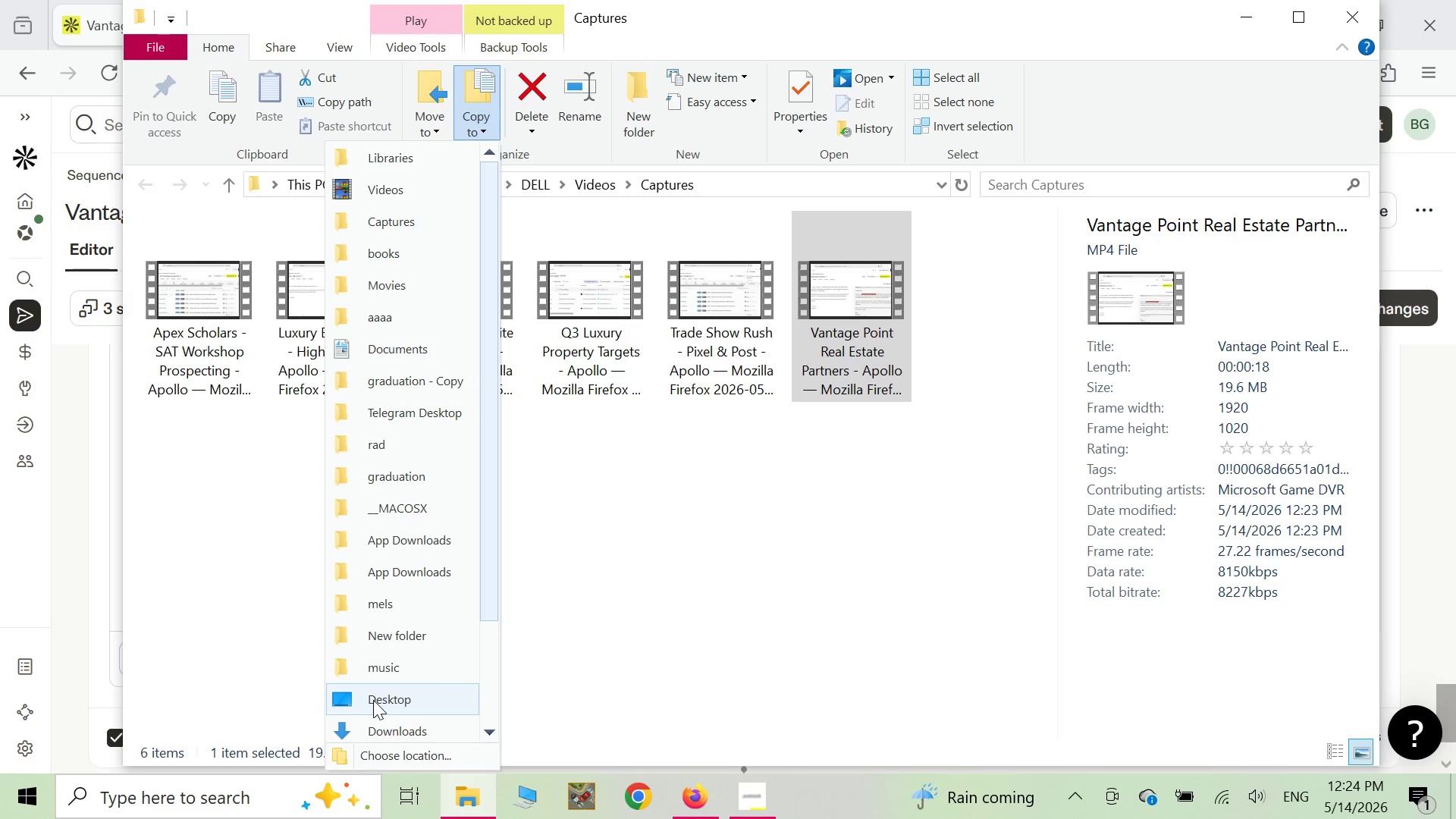 
left_click([392, 730])
 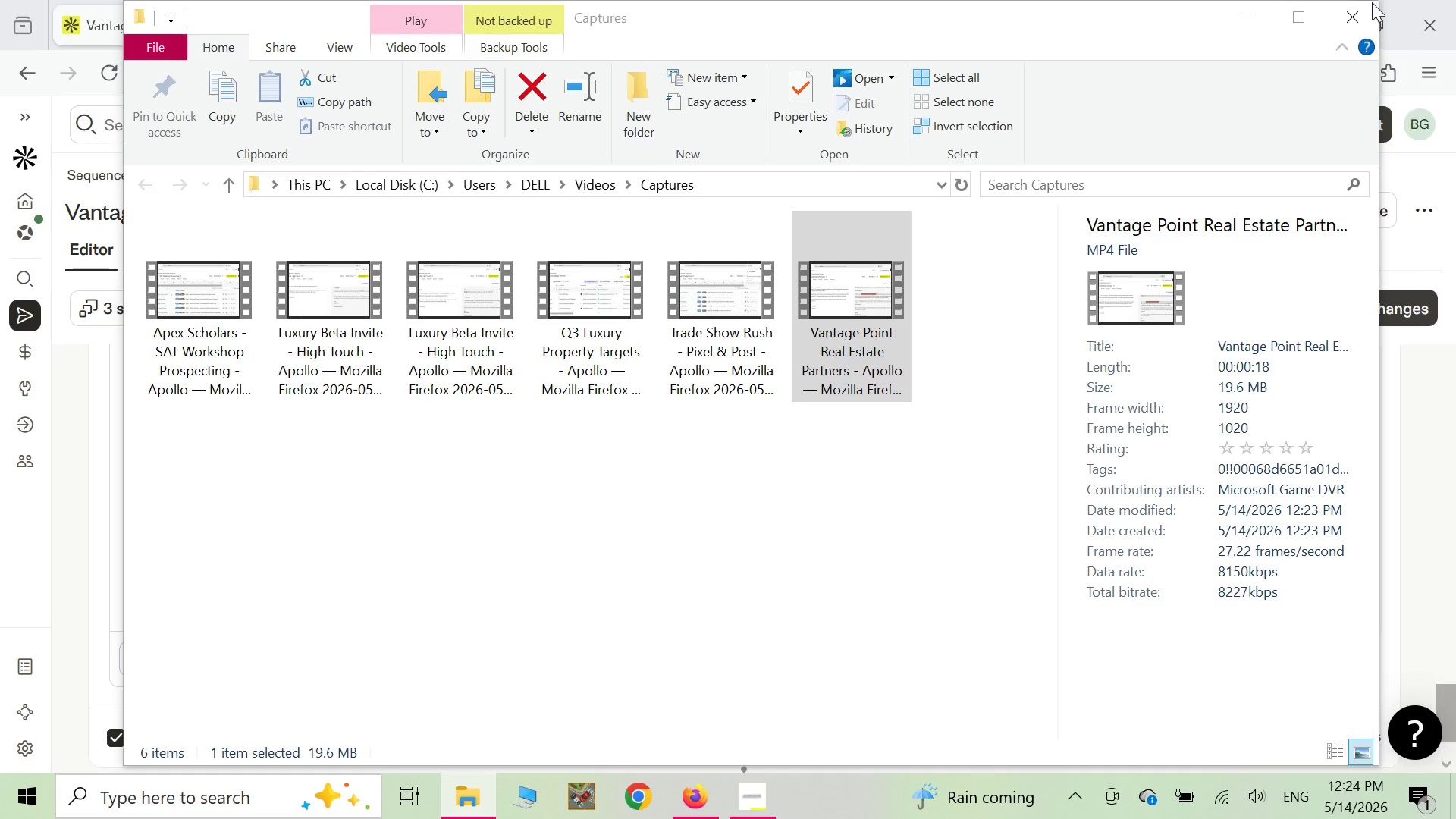 
left_click([1358, 9])
 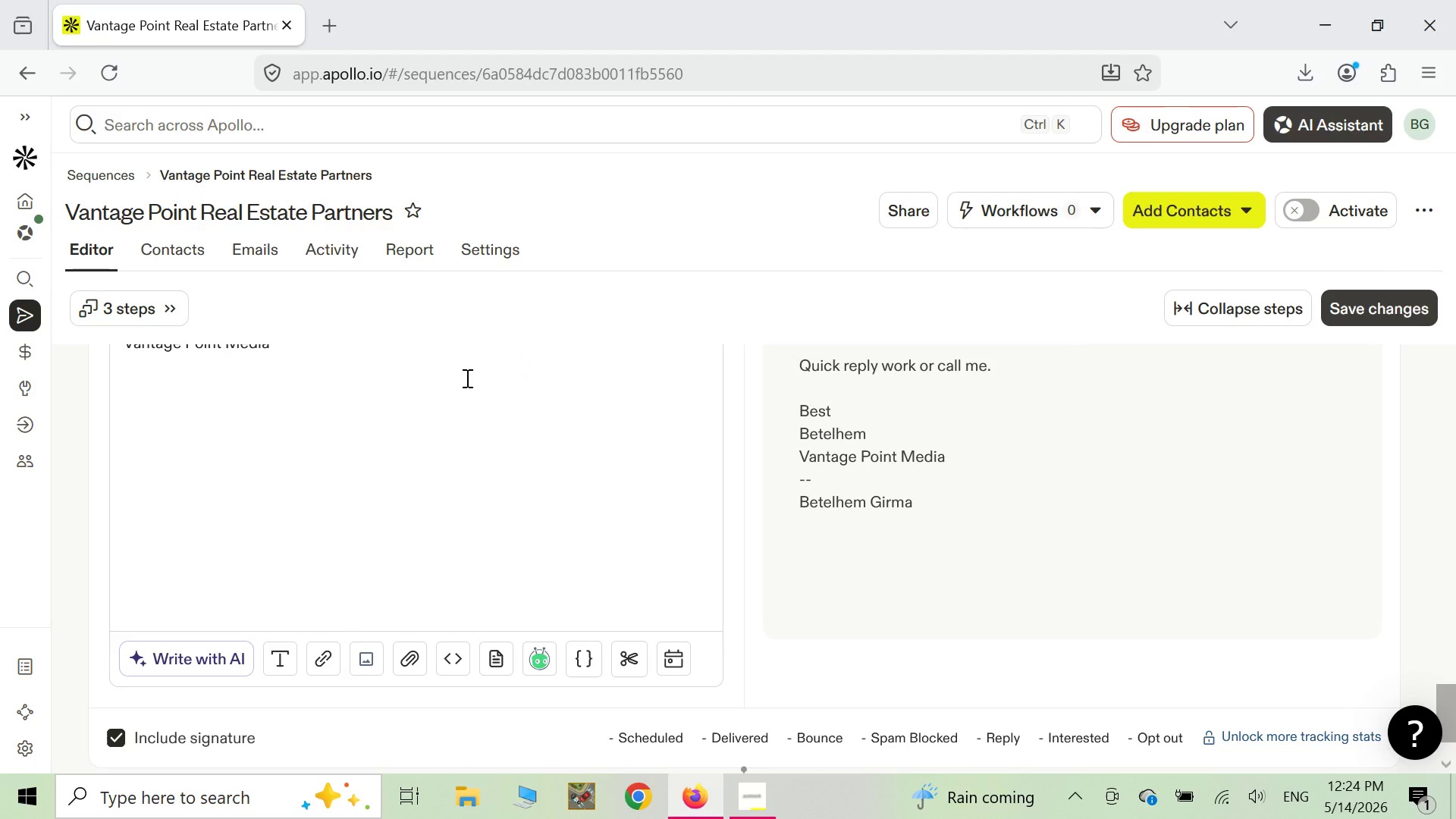 
scroll: coordinate [369, 392], scroll_direction: up, amount: 19.0
 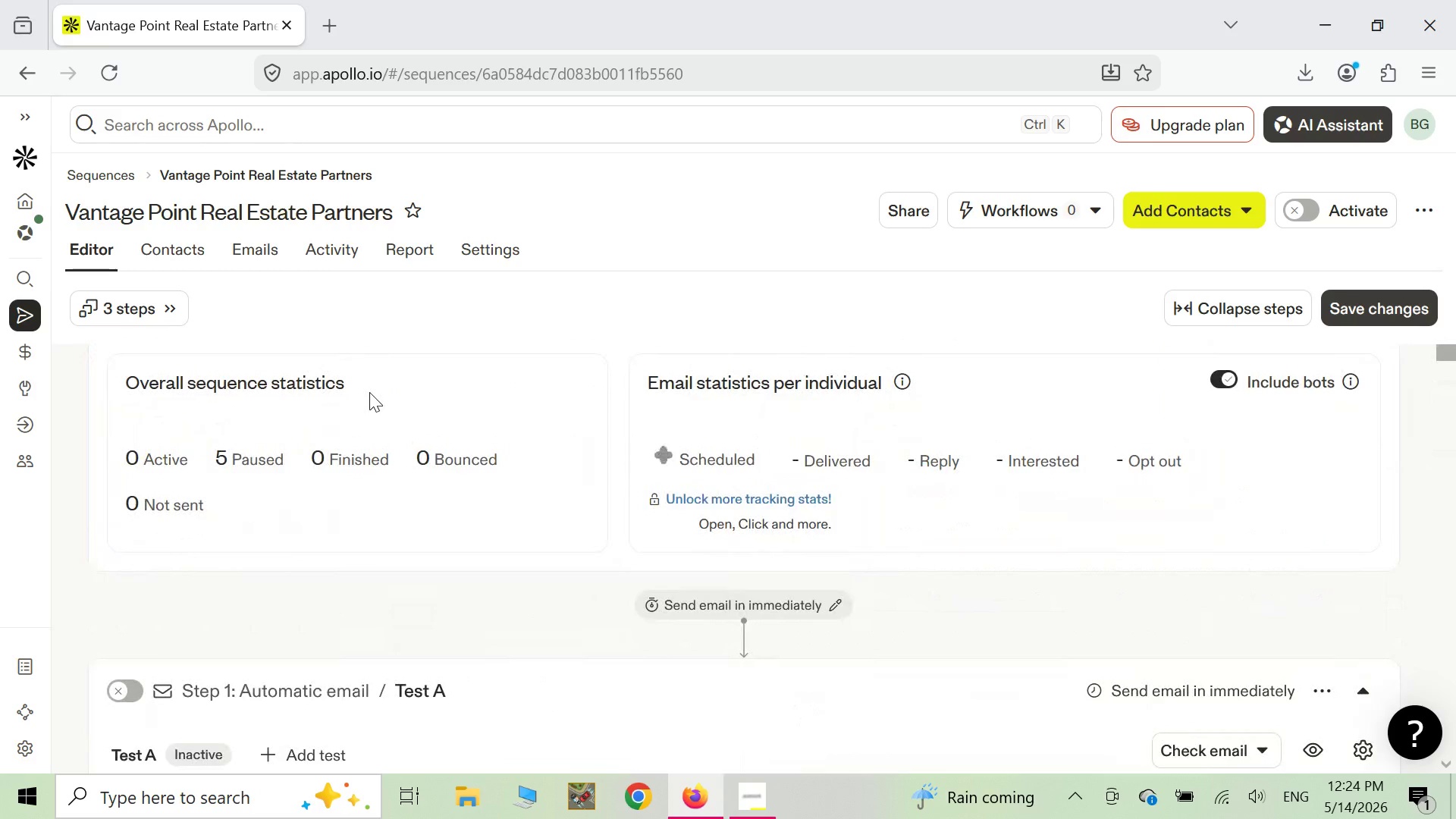 
scroll: coordinate [367, 393], scroll_direction: down, amount: 28.0
 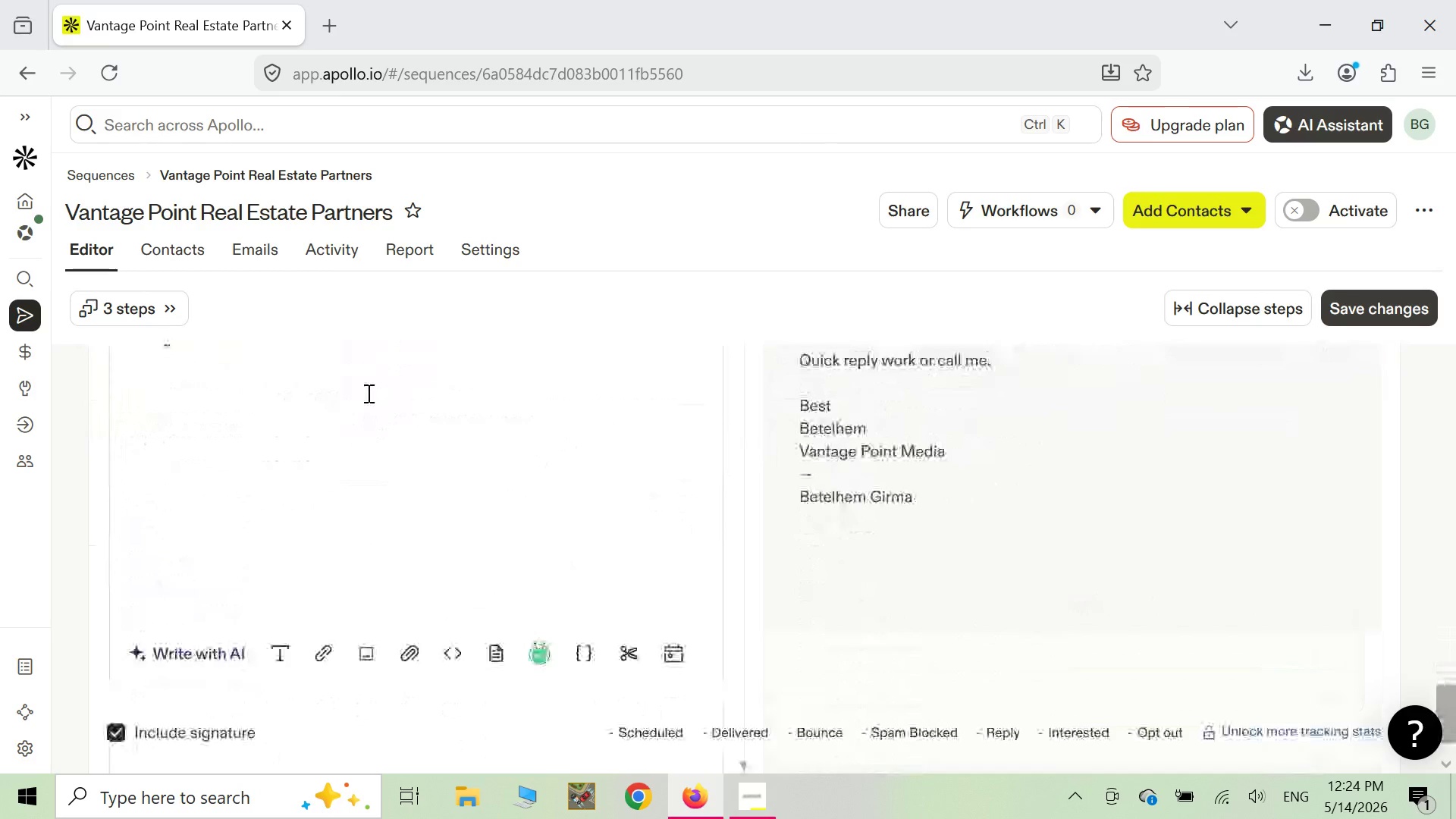 
scroll: coordinate [367, 393], scroll_direction: up, amount: 6.0
 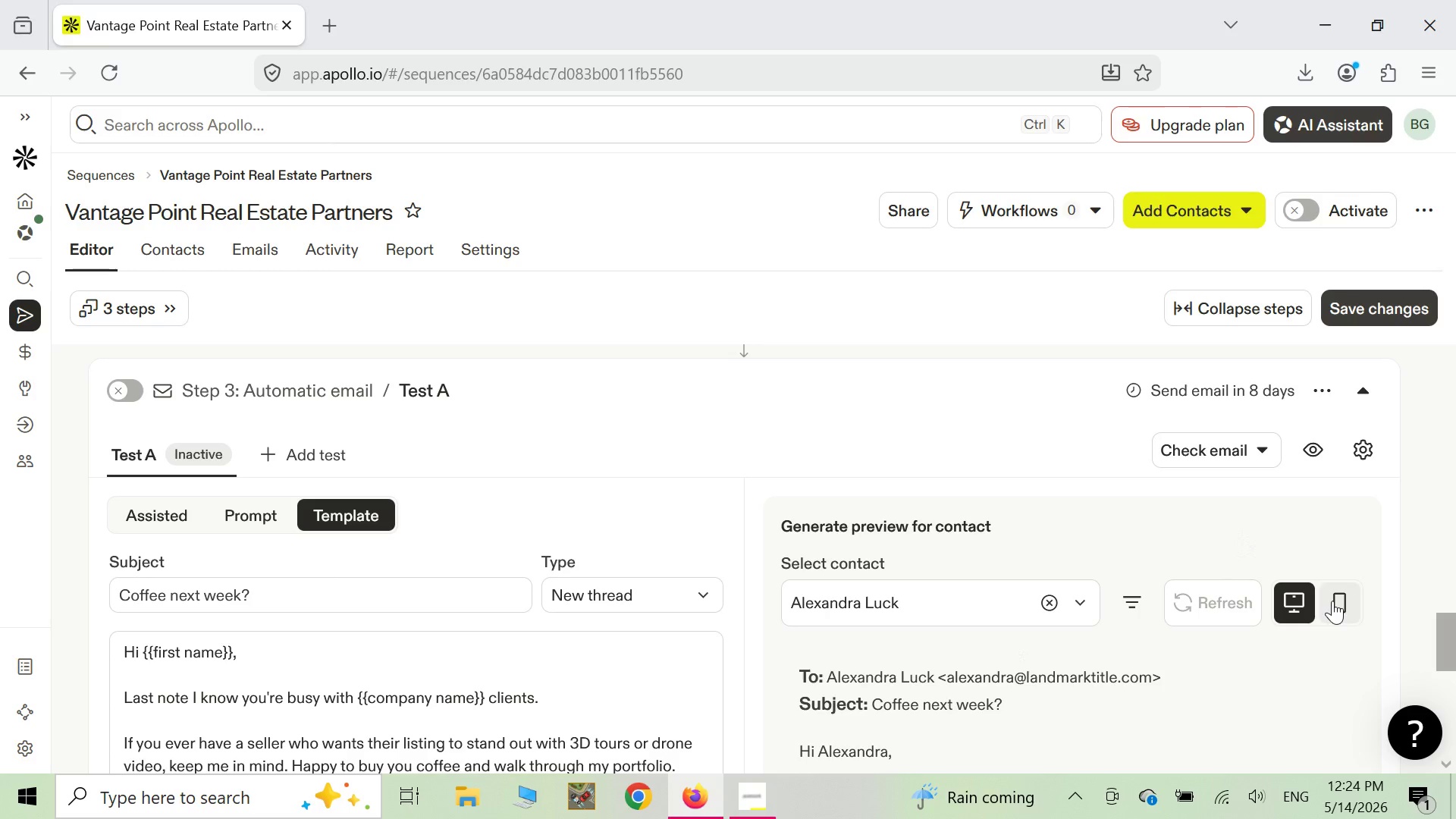 
wait(9.61)
 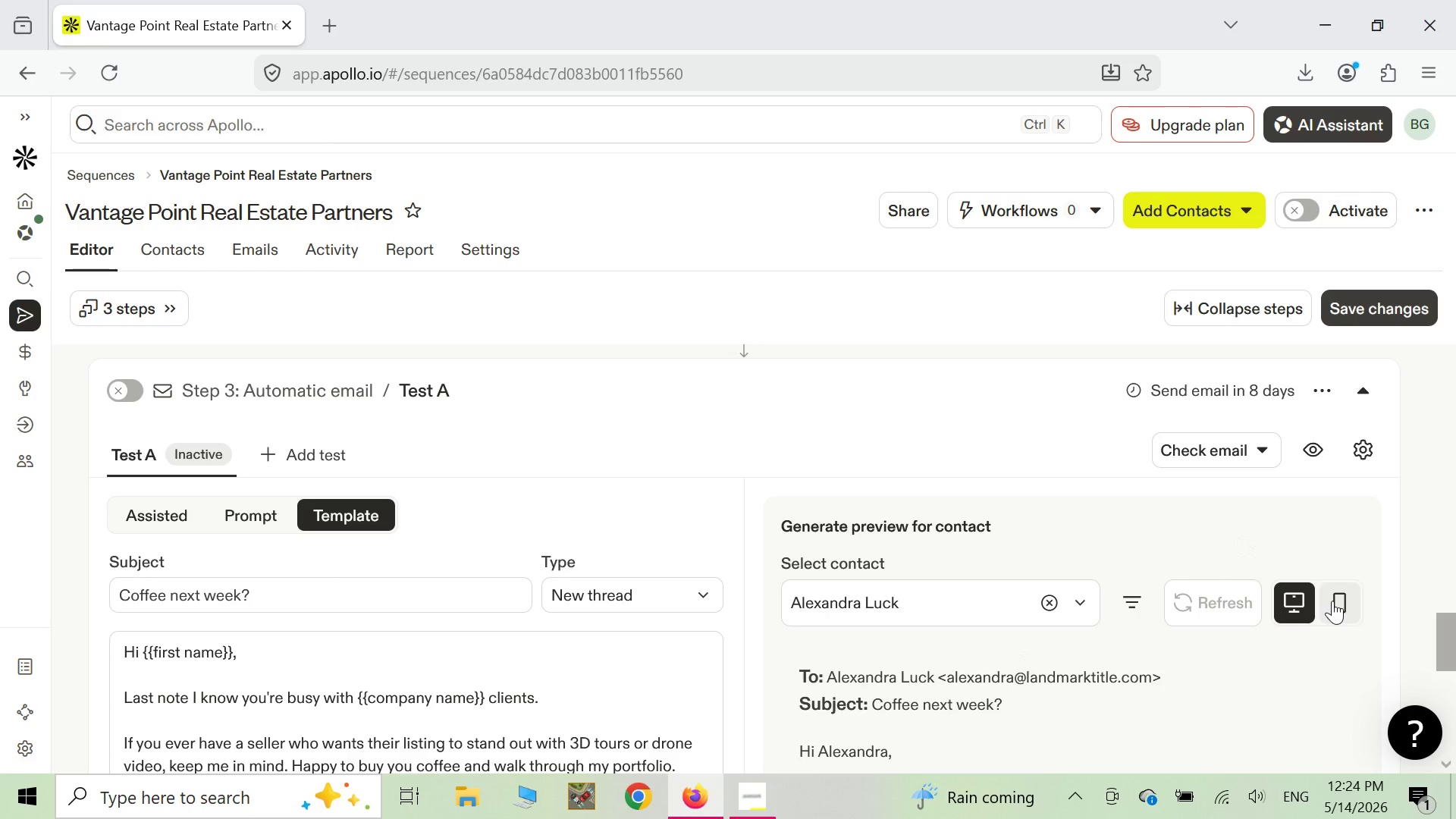 
left_click([1336, 601])
 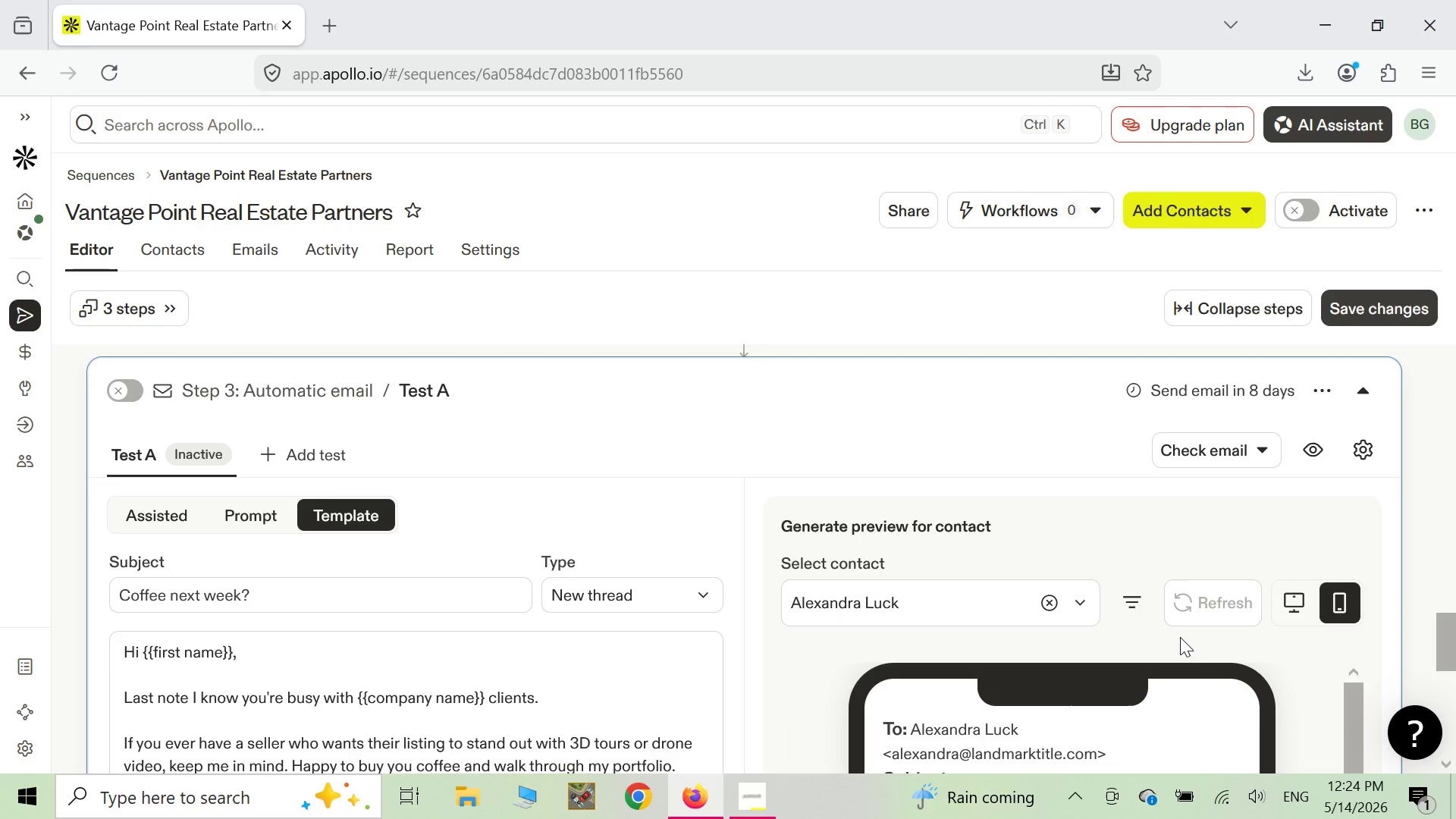 
scroll: coordinate [1178, 638], scroll_direction: down, amount: 2.0
 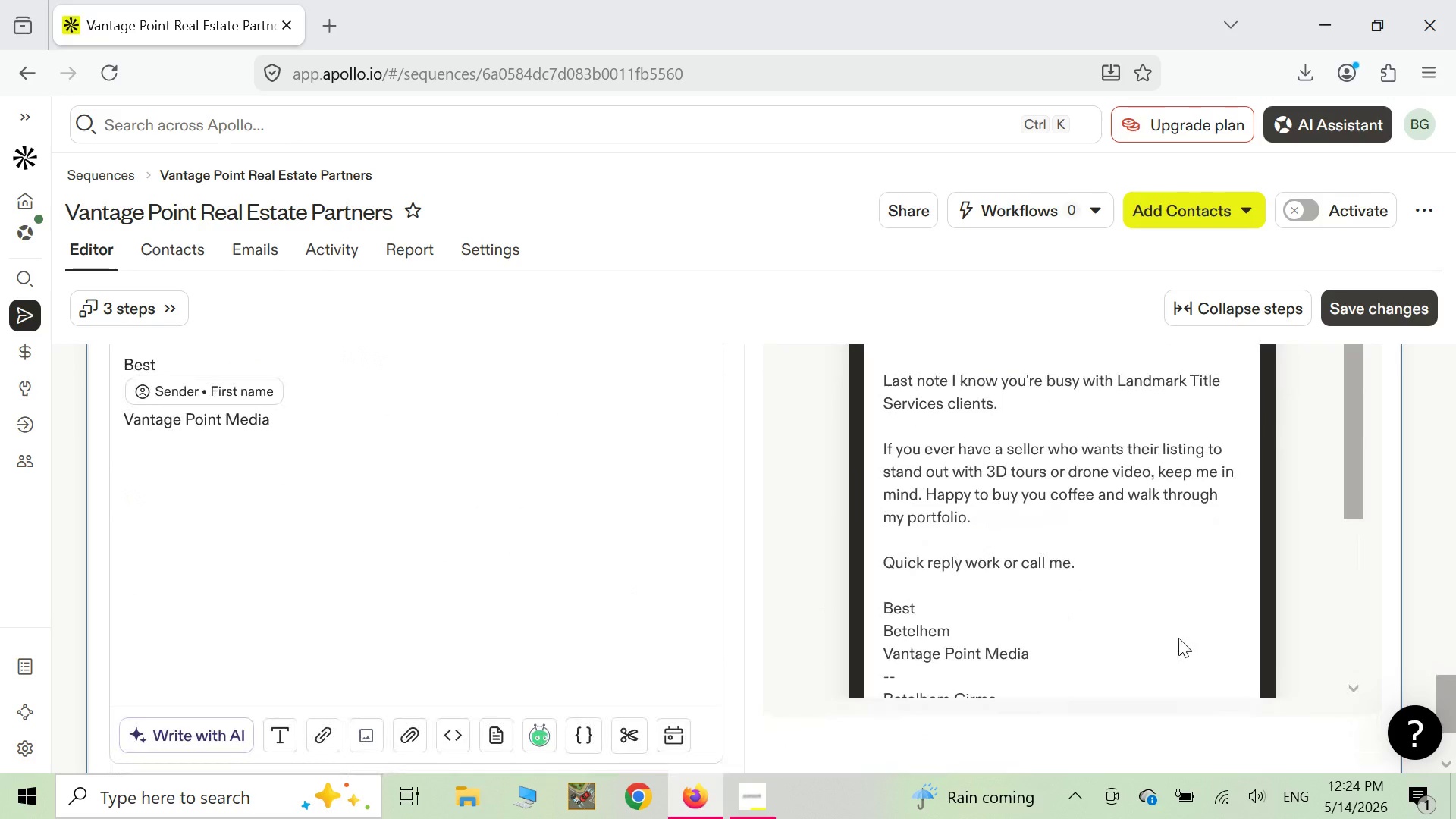 
scroll: coordinate [1174, 637], scroll_direction: up, amount: 2.0
 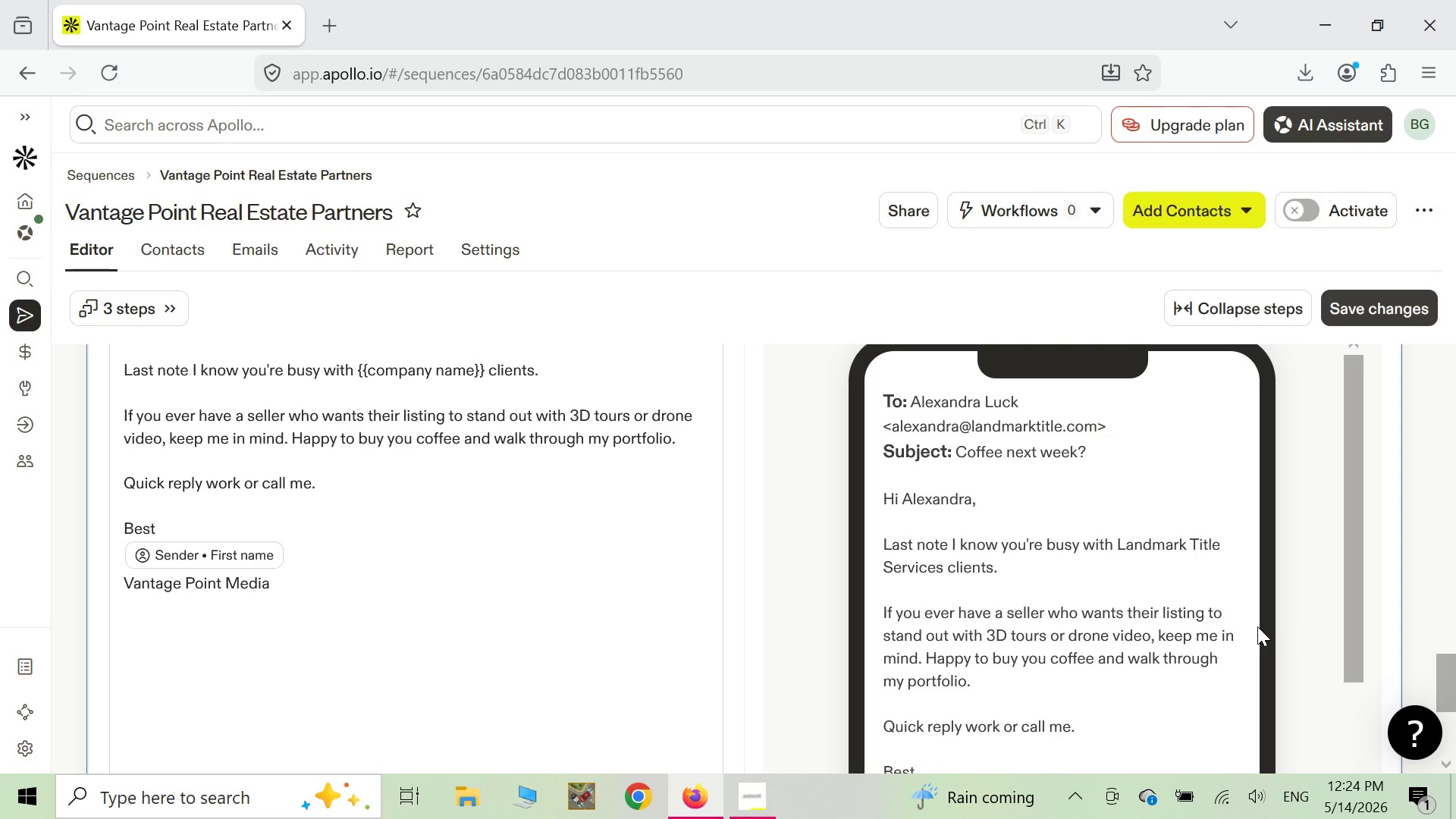 
scroll: coordinate [1216, 637], scroll_direction: down, amount: 5.0
 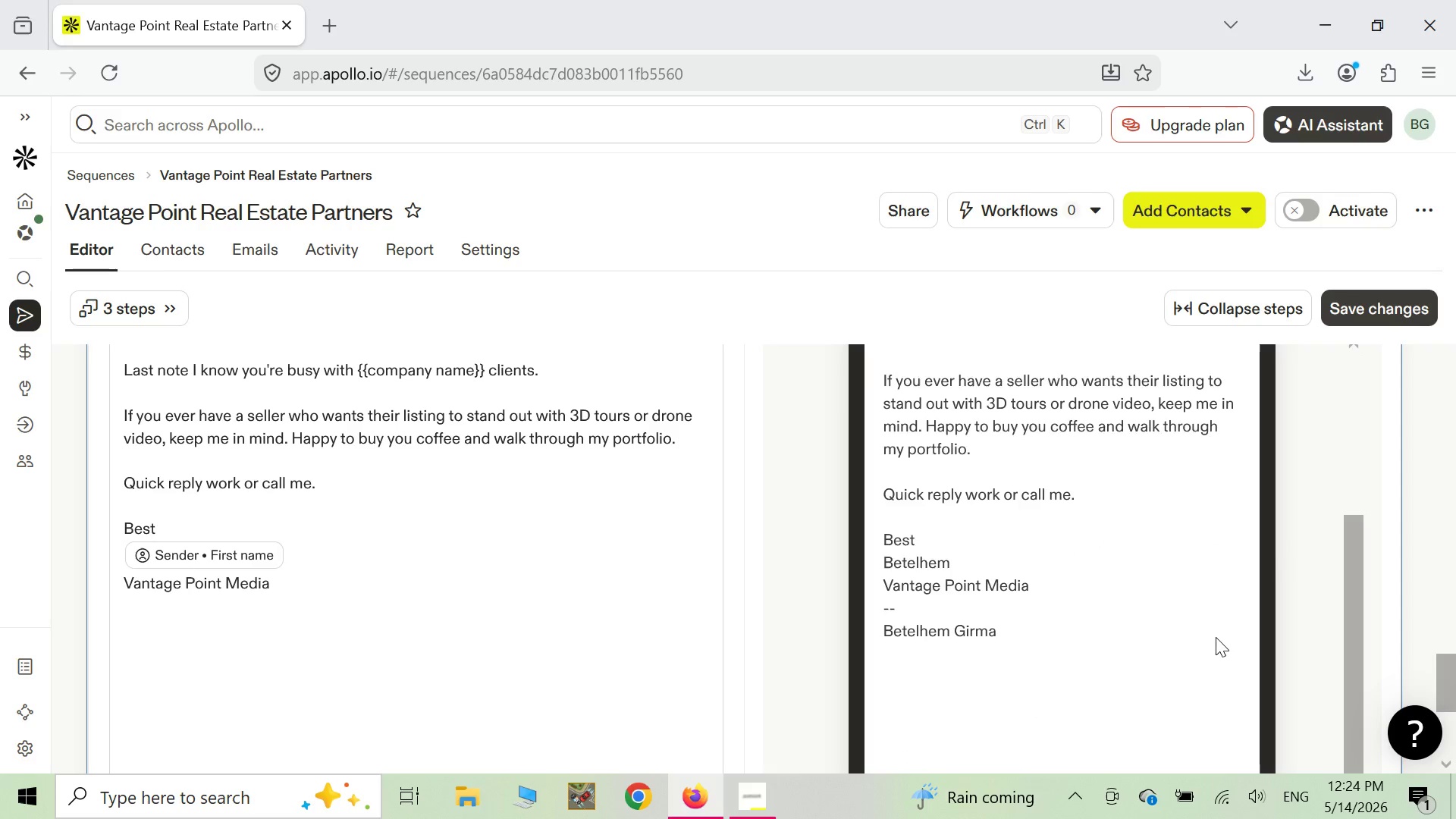 
scroll: coordinate [1216, 637], scroll_direction: up, amount: 3.0
 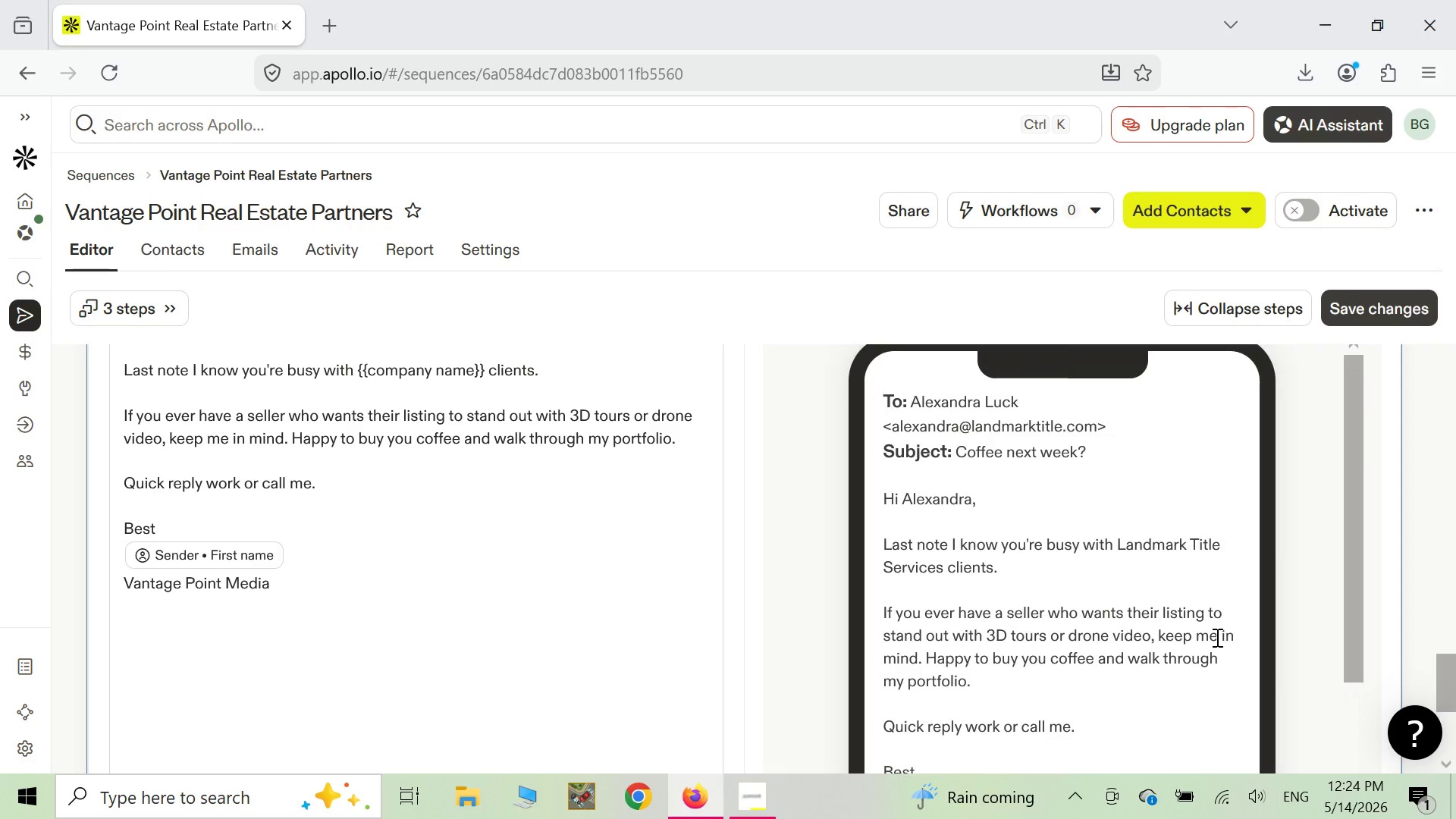 
scroll: coordinate [1216, 637], scroll_direction: down, amount: 1.0
 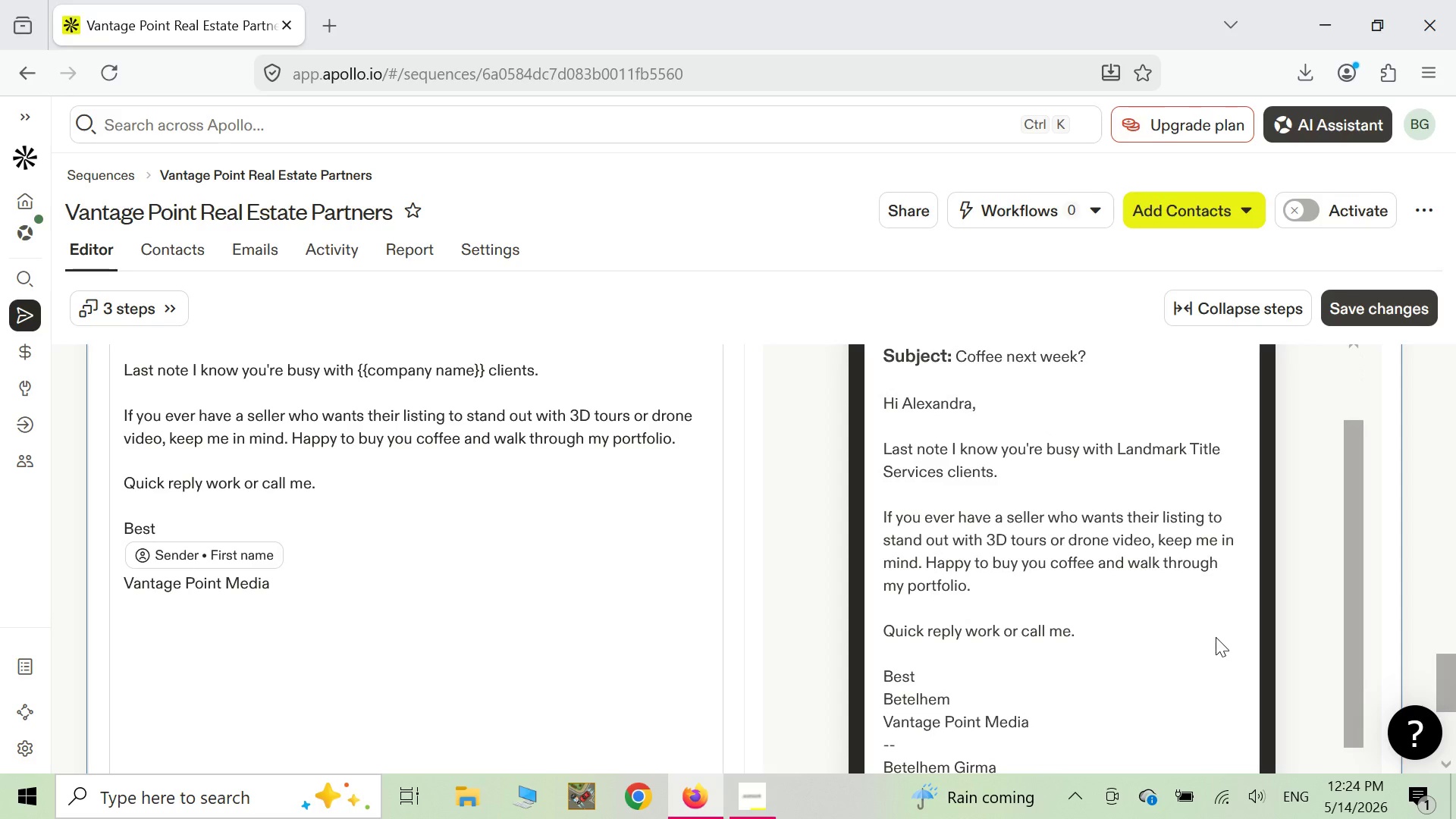 
scroll: coordinate [828, 654], scroll_direction: up, amount: 8.0
 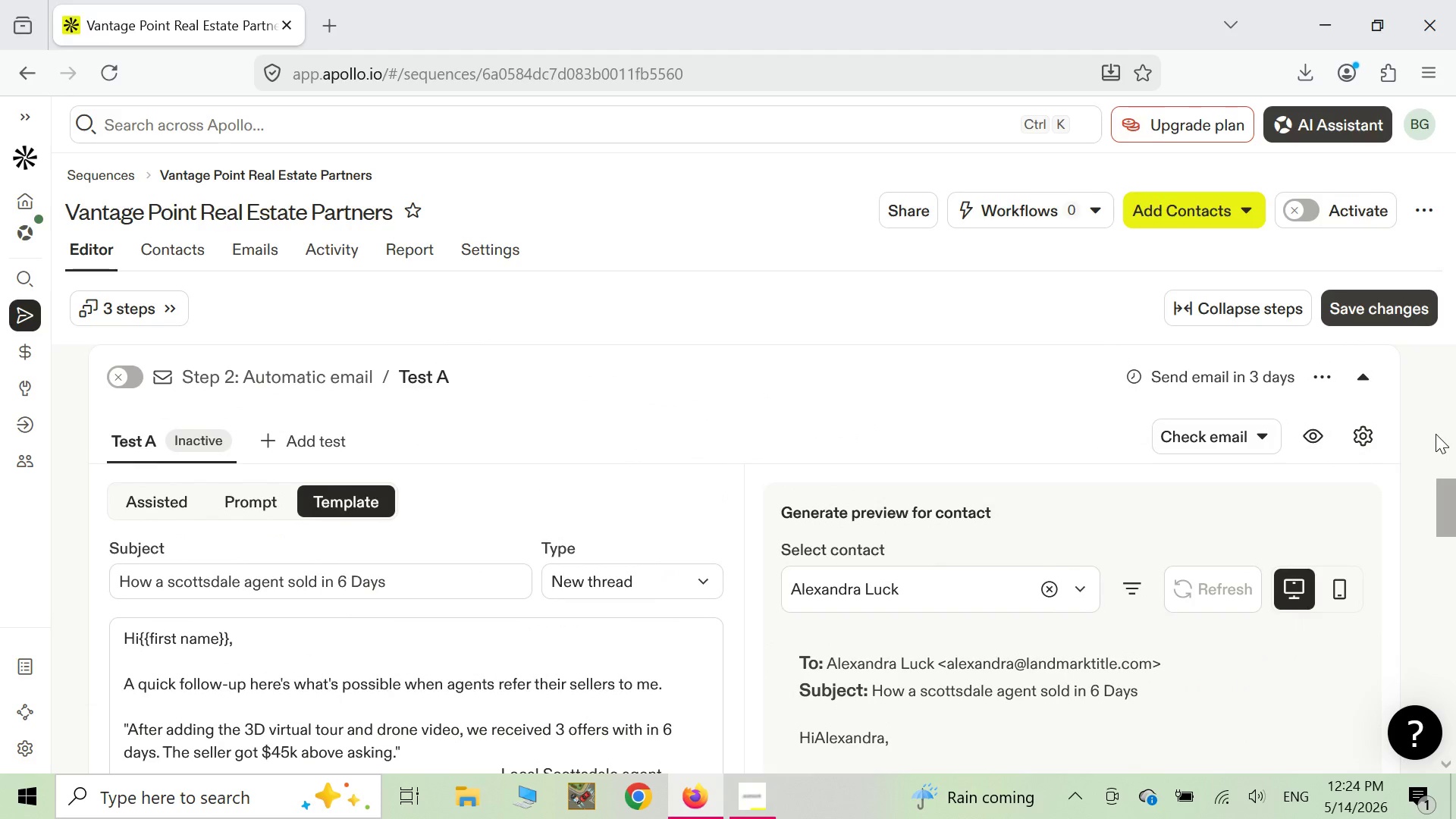 
left_click([1336, 588])
 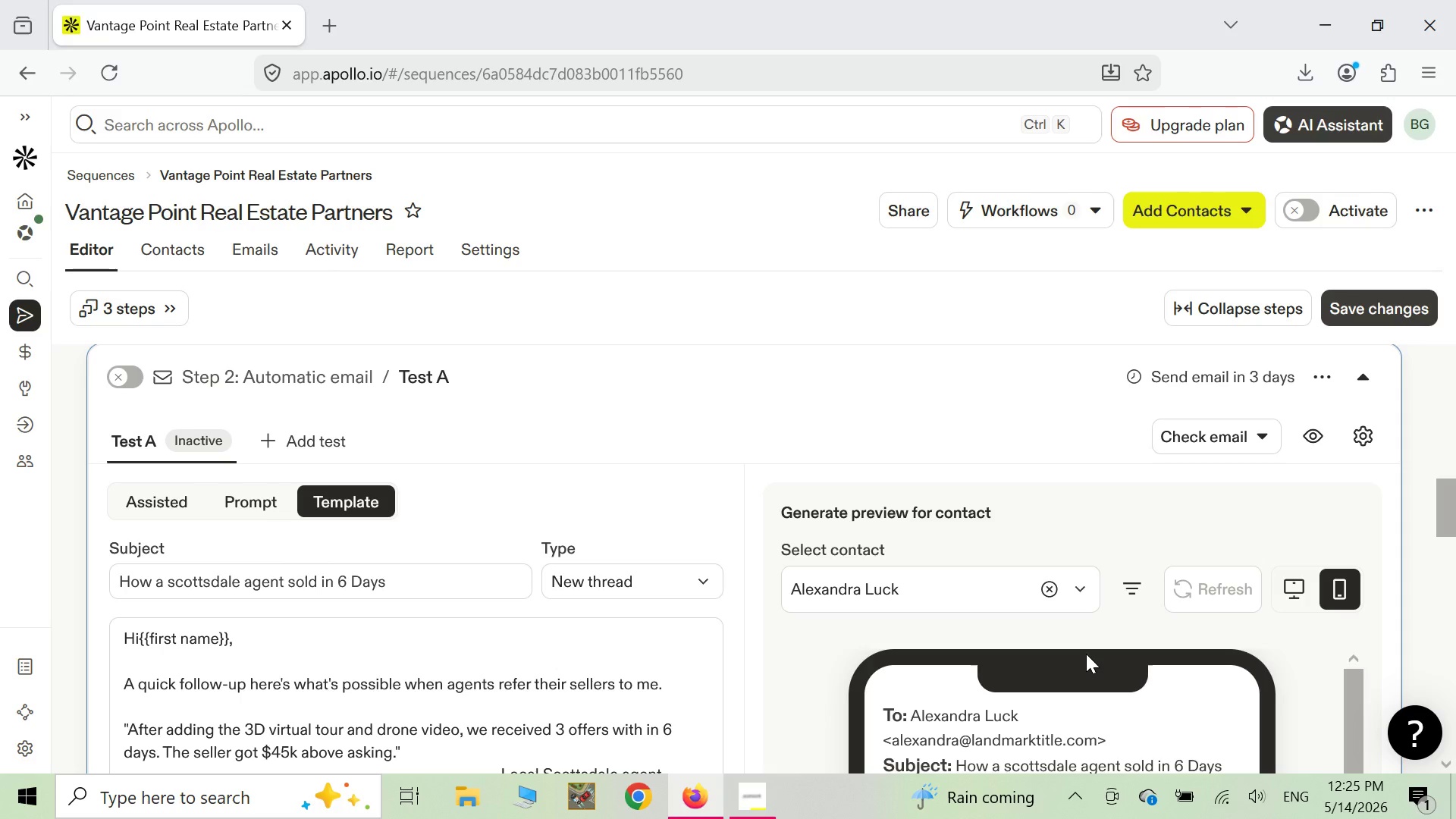 
scroll: coordinate [1156, 651], scroll_direction: down, amount: 6.0
 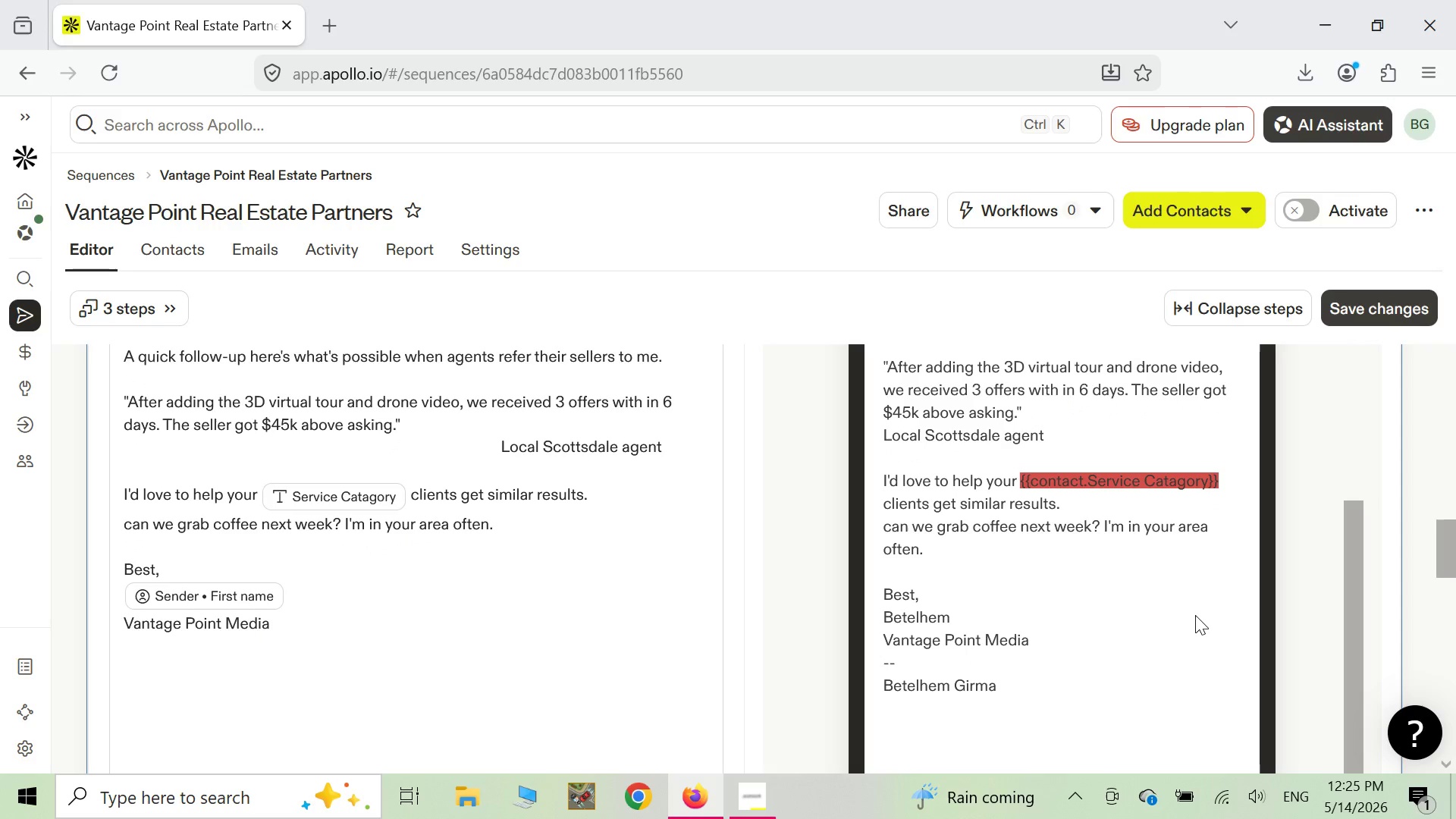 
scroll: coordinate [1086, 624], scroll_direction: up, amount: 14.0
 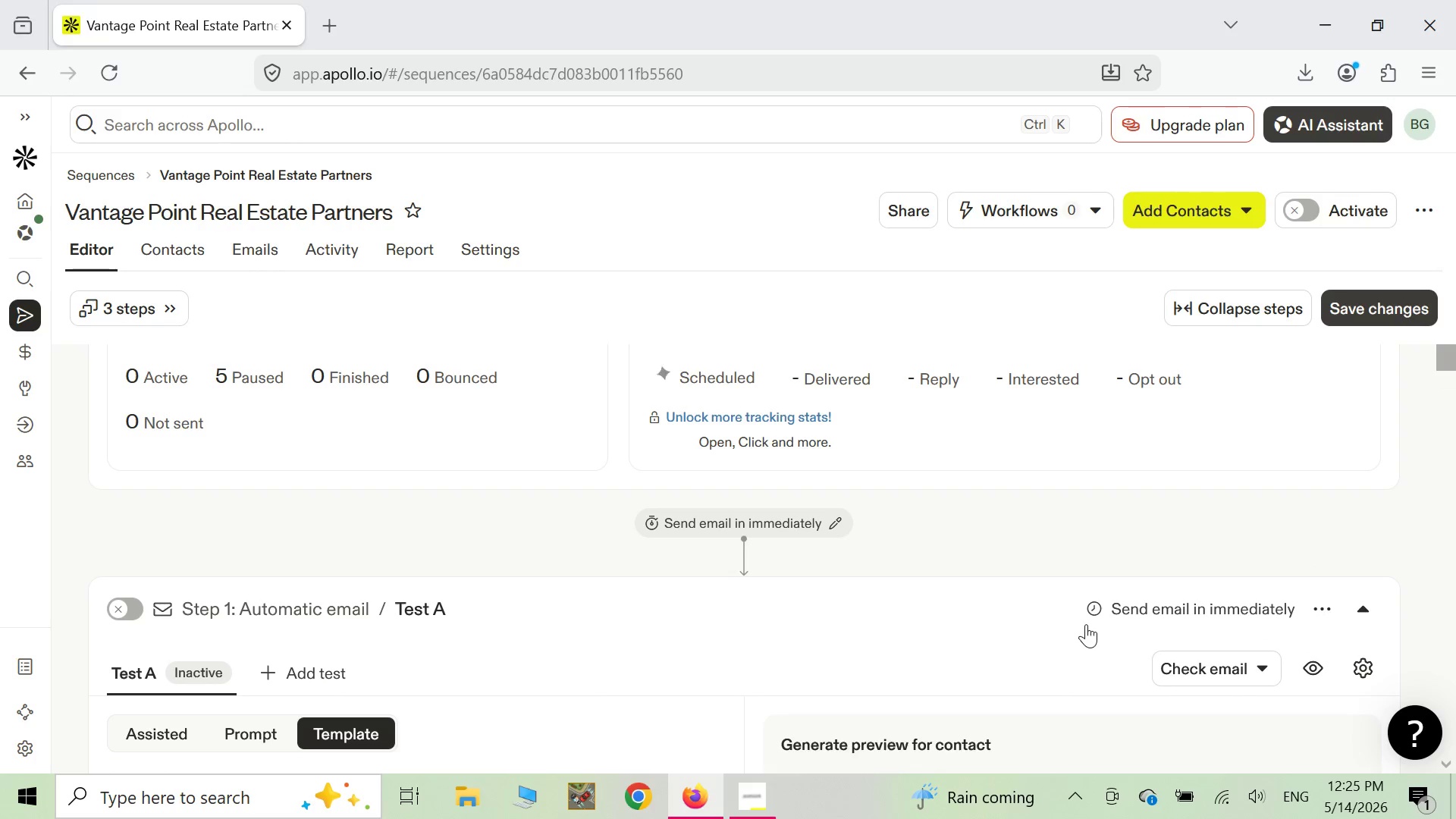 
scroll: coordinate [1086, 624], scroll_direction: up, amount: 6.0
 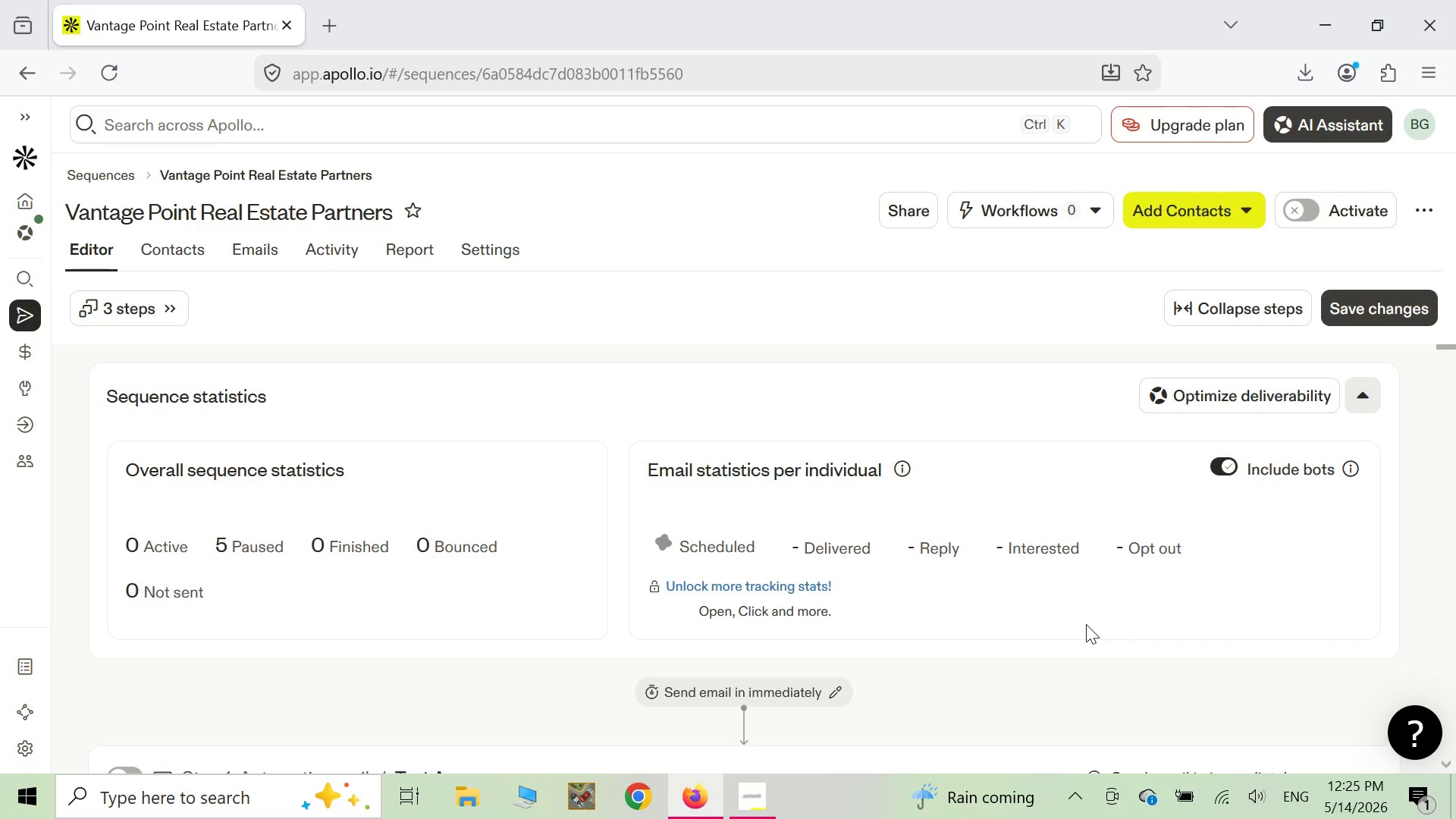 
scroll: coordinate [1086, 624], scroll_direction: down, amount: 14.0
 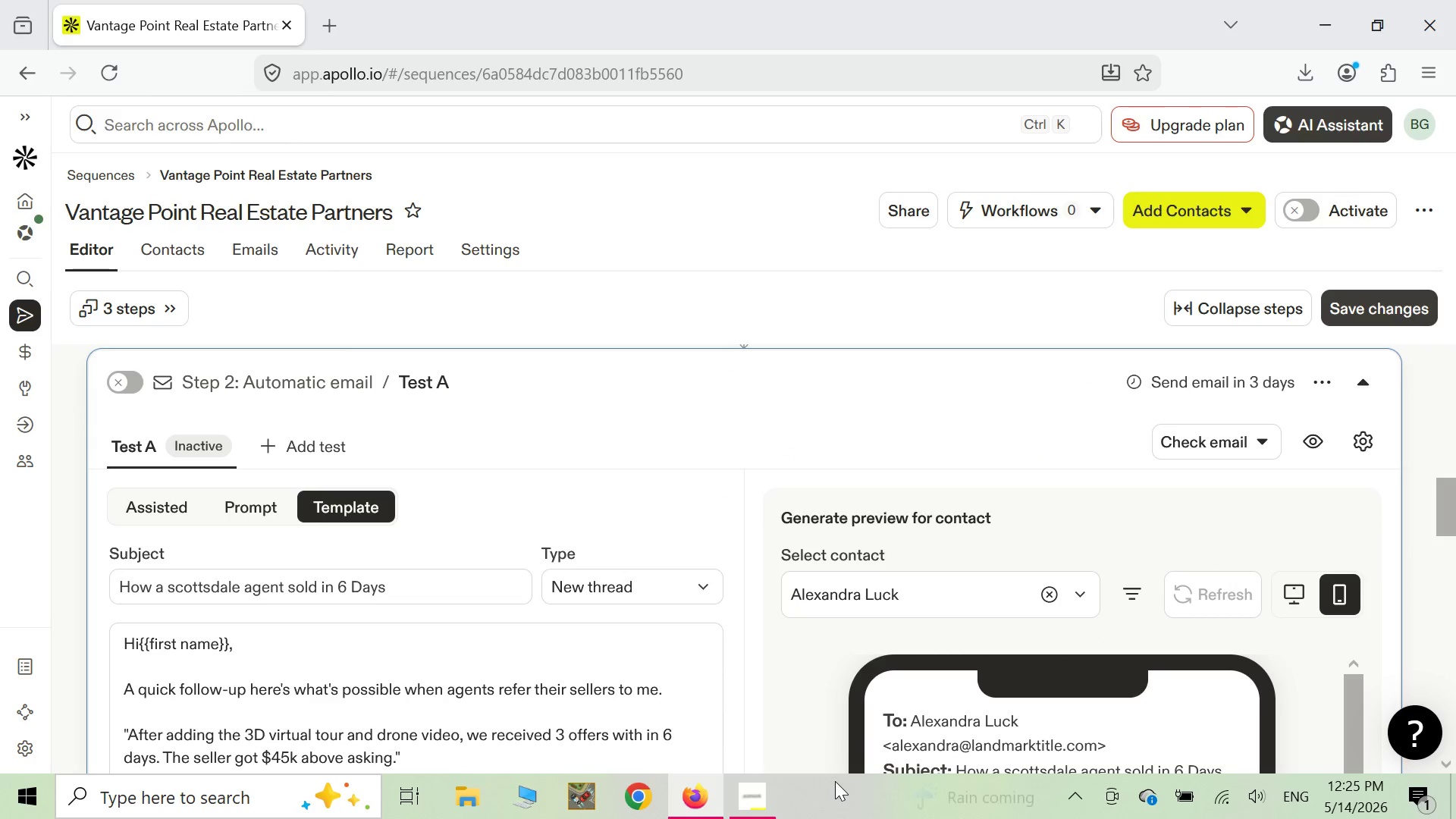 
left_click([745, 805])